 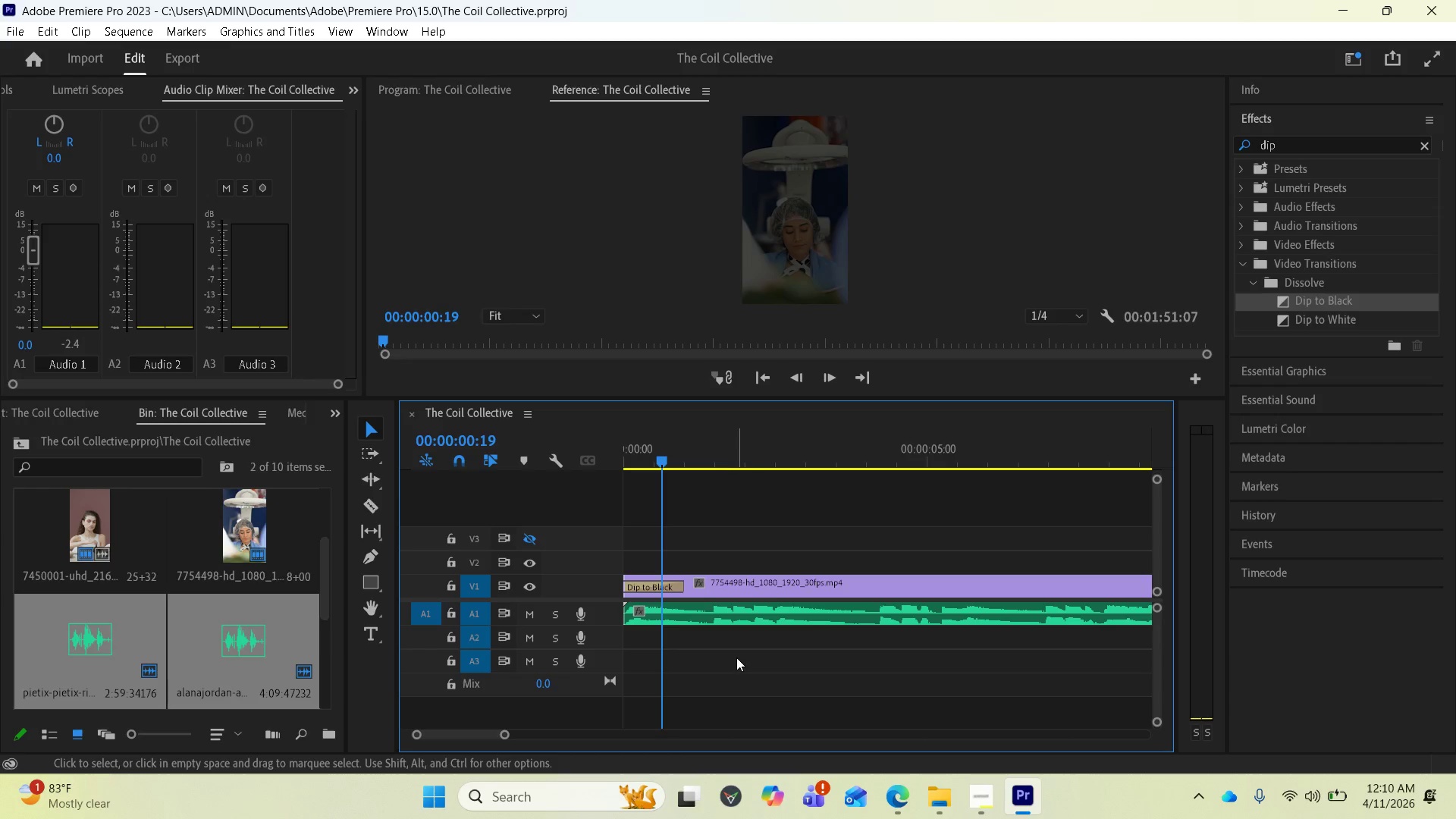 
left_click([444, 91])
 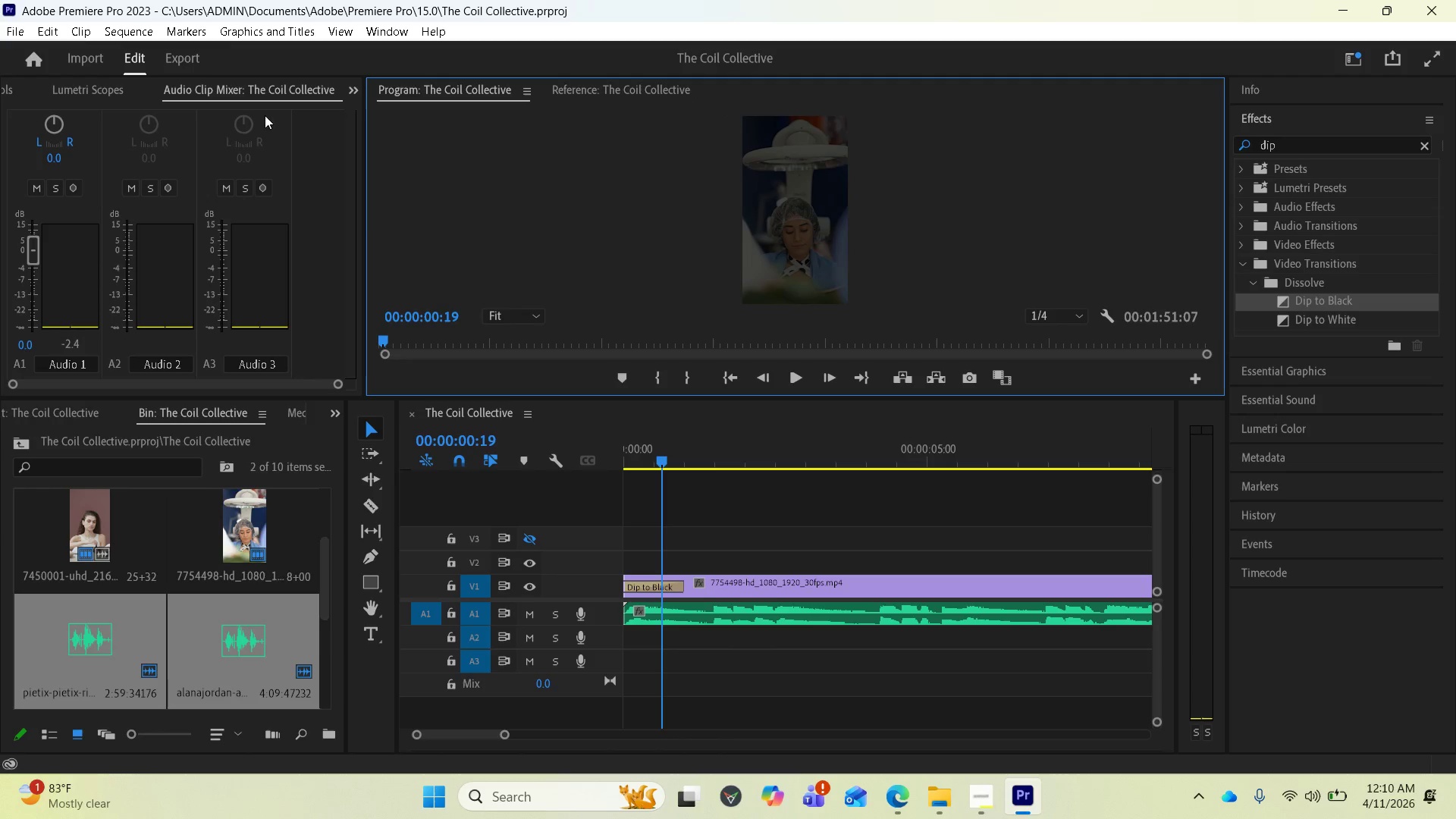 
scroll: coordinate [773, 657], scroll_direction: down, amount: 3.0
 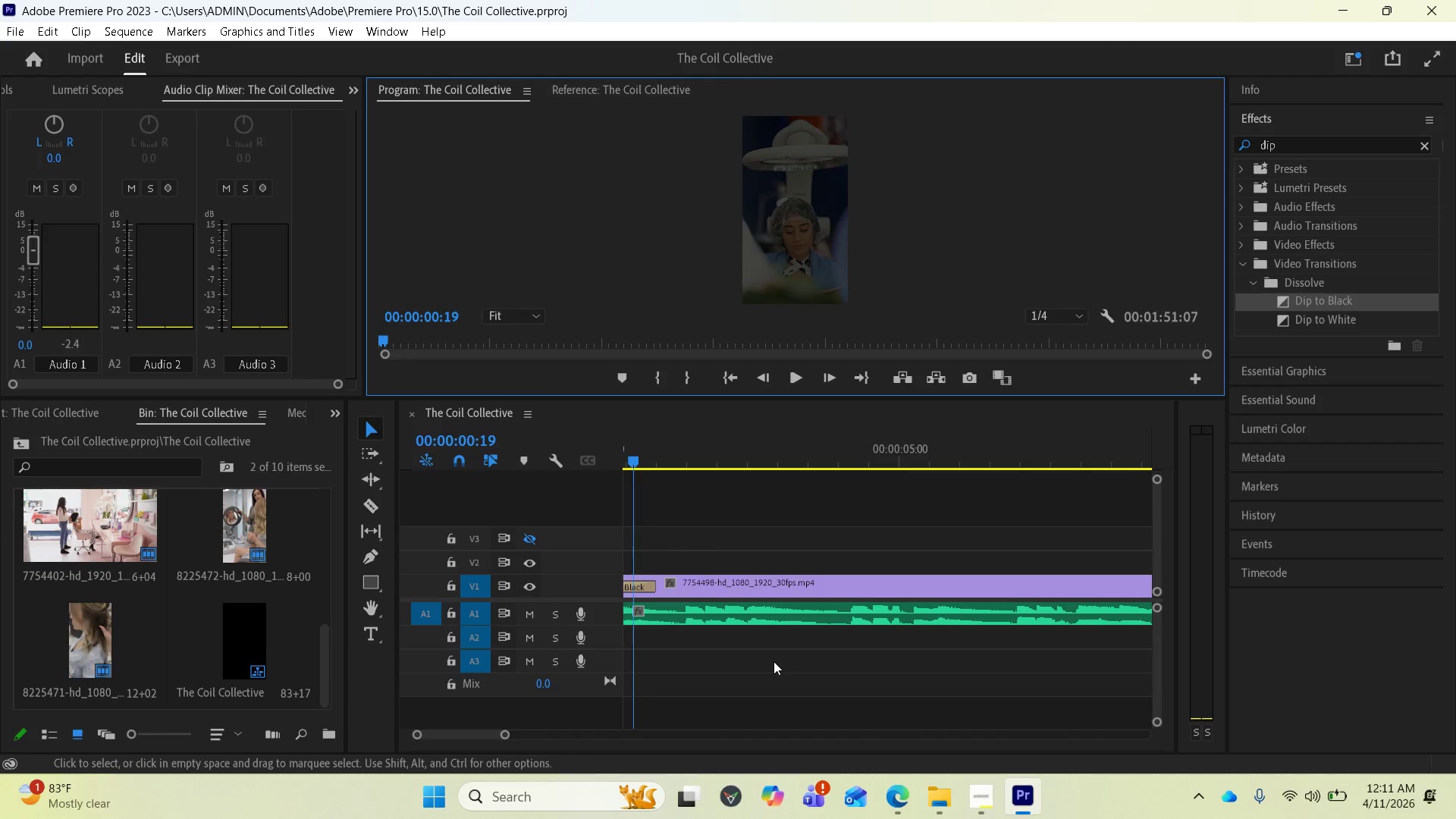 
scroll: coordinate [795, 672], scroll_direction: up, amount: 5.0
 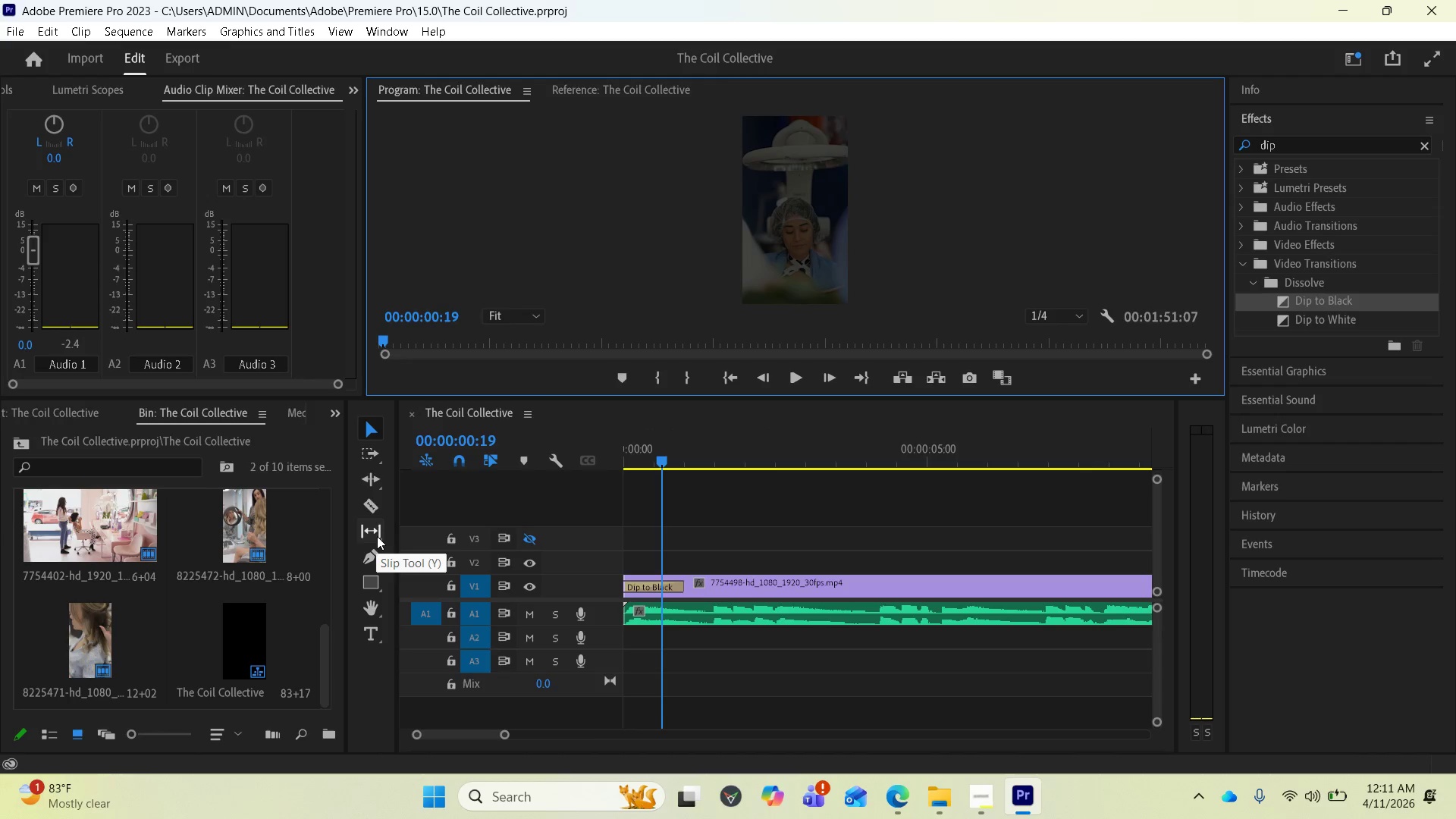 
wait(7.62)
 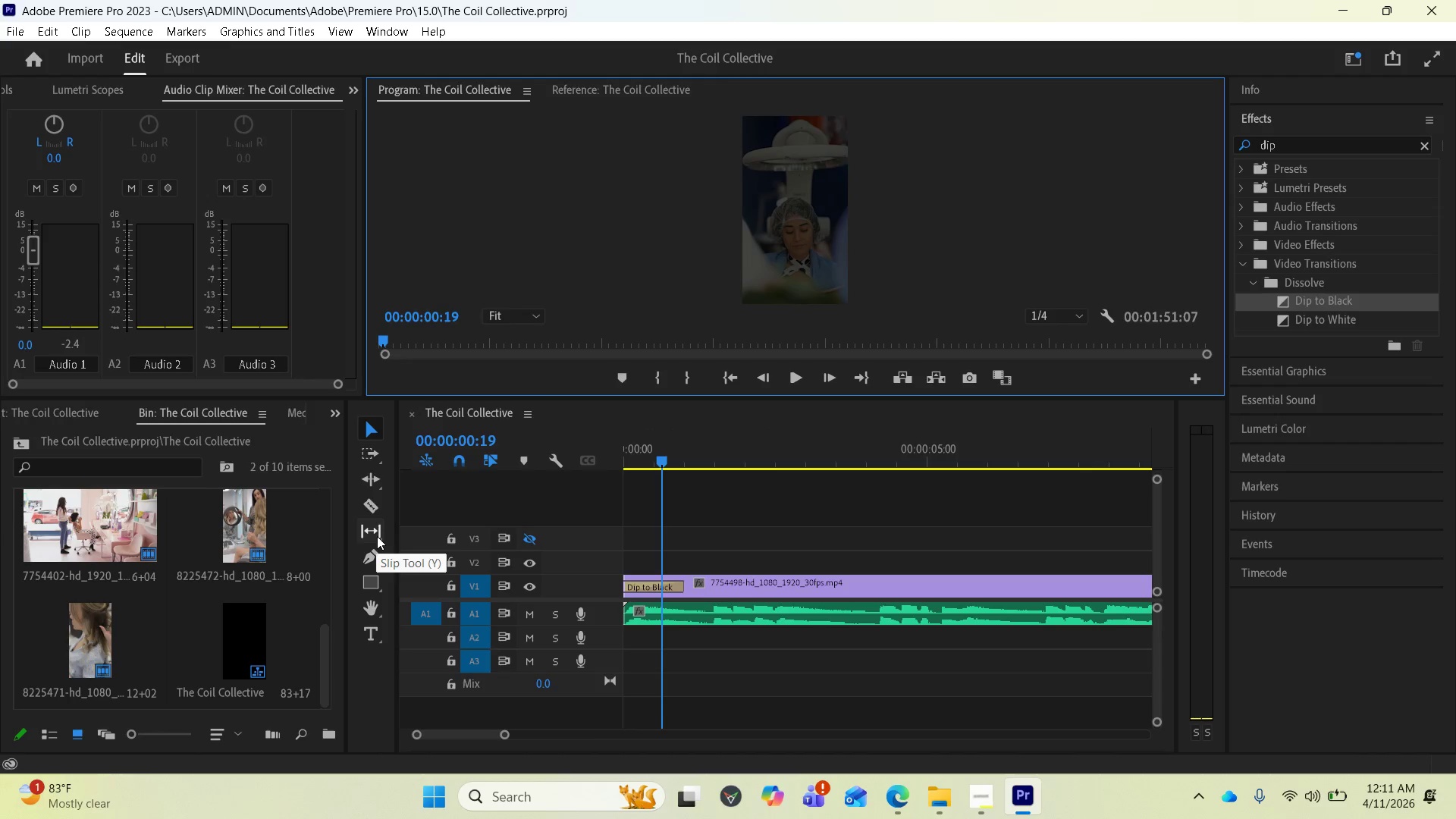 
left_click_drag(start_coordinate=[657, 457], to_coordinate=[613, 444])
 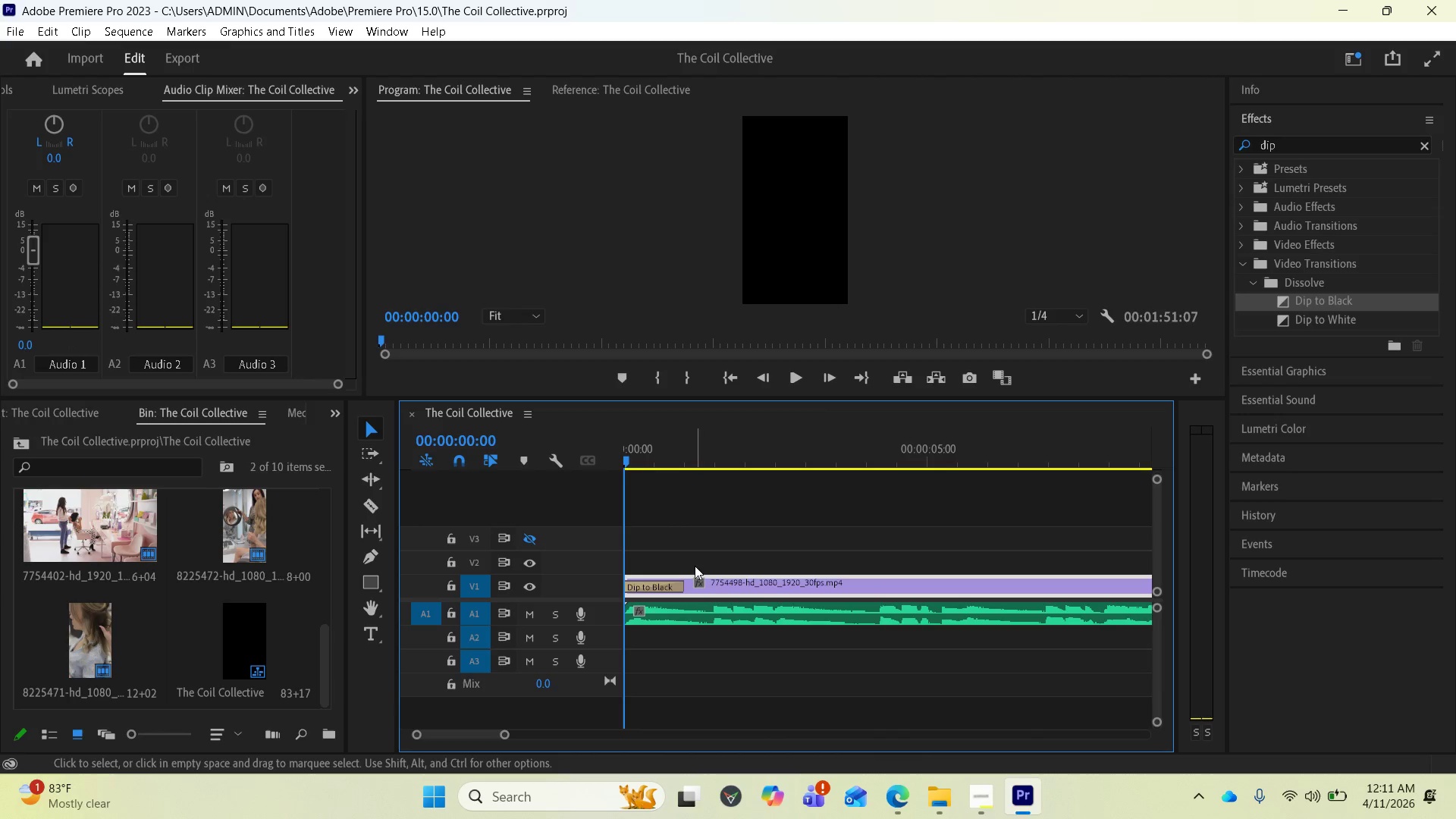 
scroll: coordinate [215, 579], scroll_direction: up, amount: 1.0
 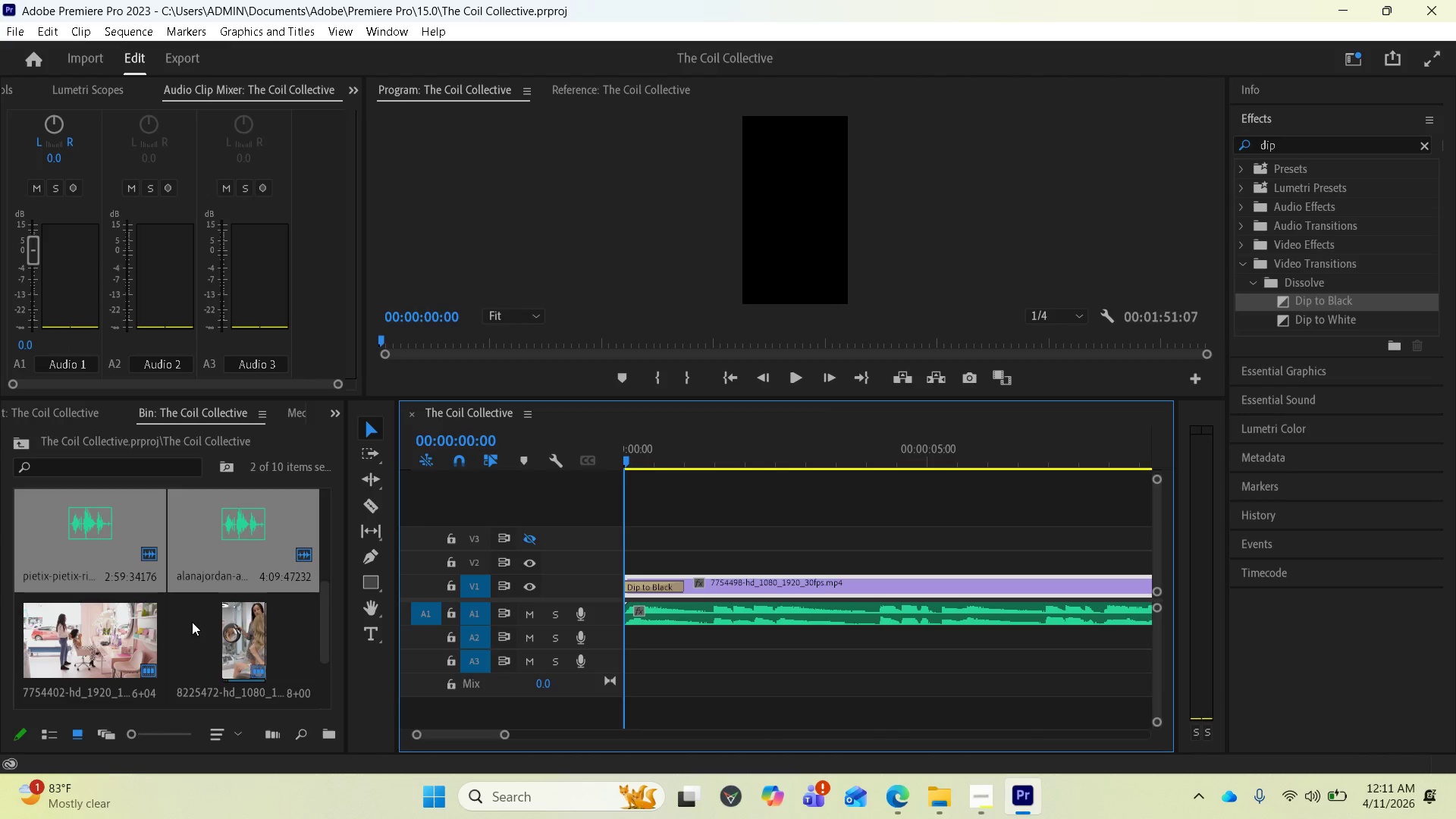 
scroll: coordinate [199, 628], scroll_direction: down, amount: 5.0
 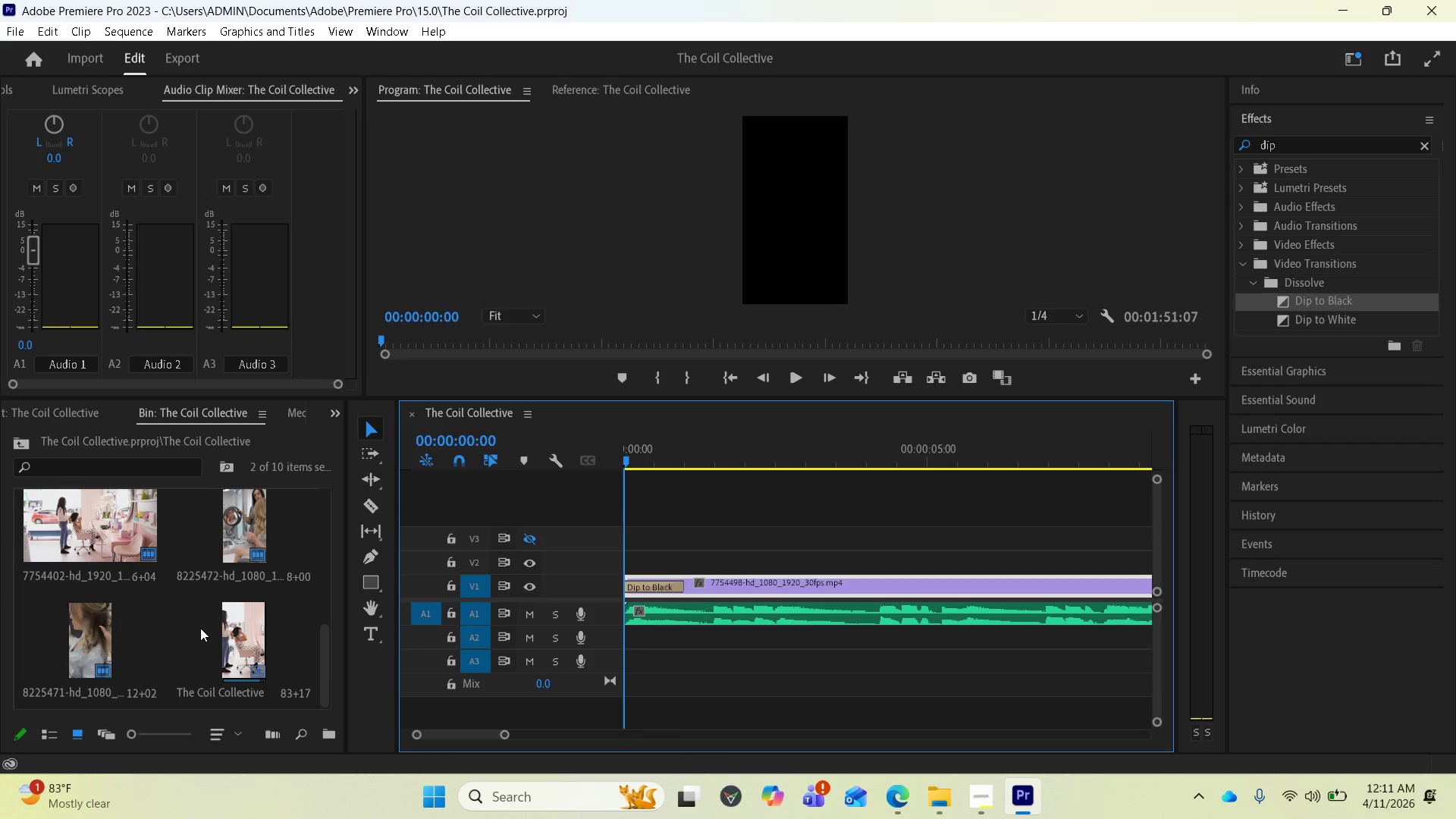 
scroll: coordinate [202, 627], scroll_direction: up, amount: 5.0
 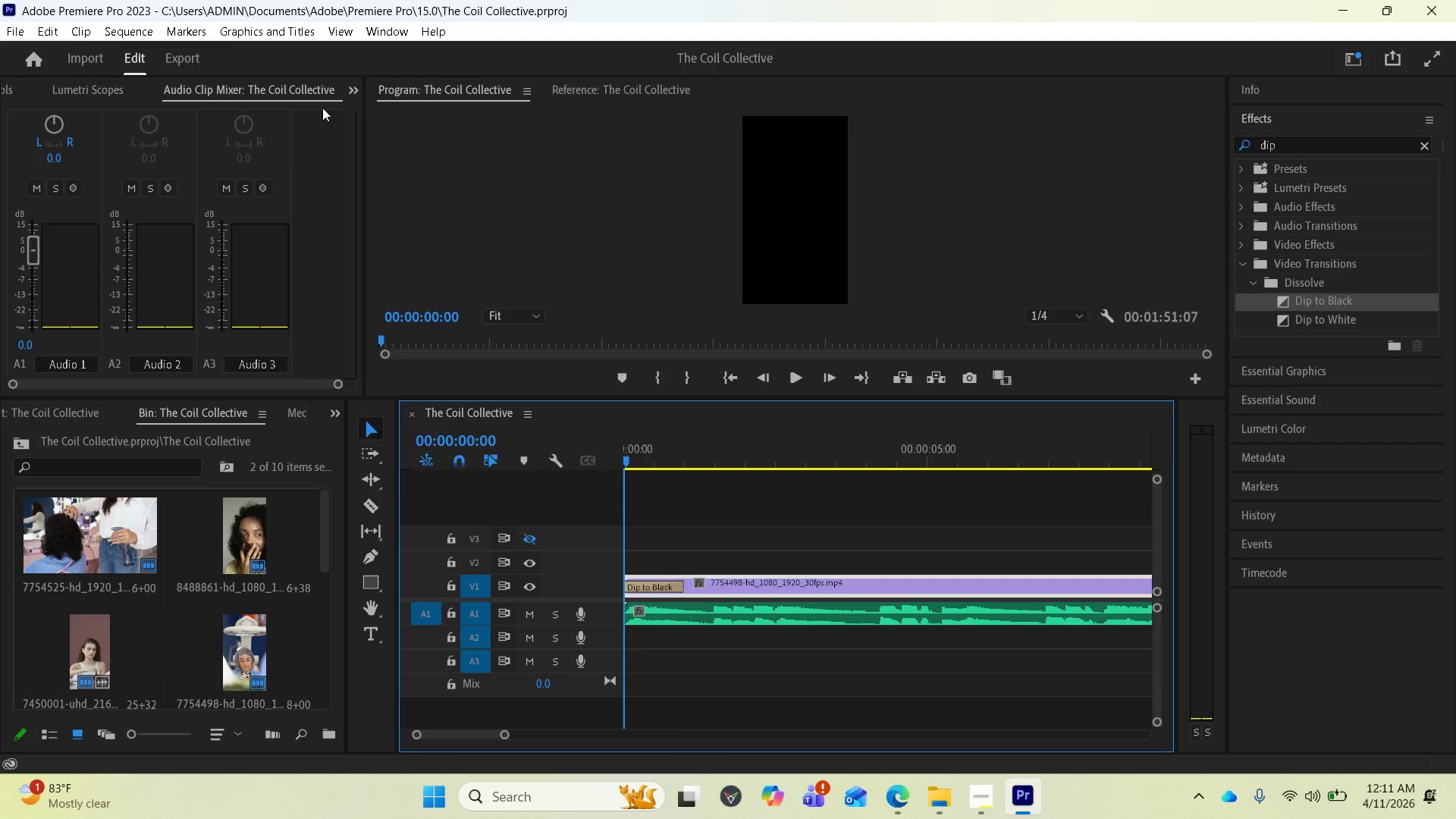 
wait(5.79)
 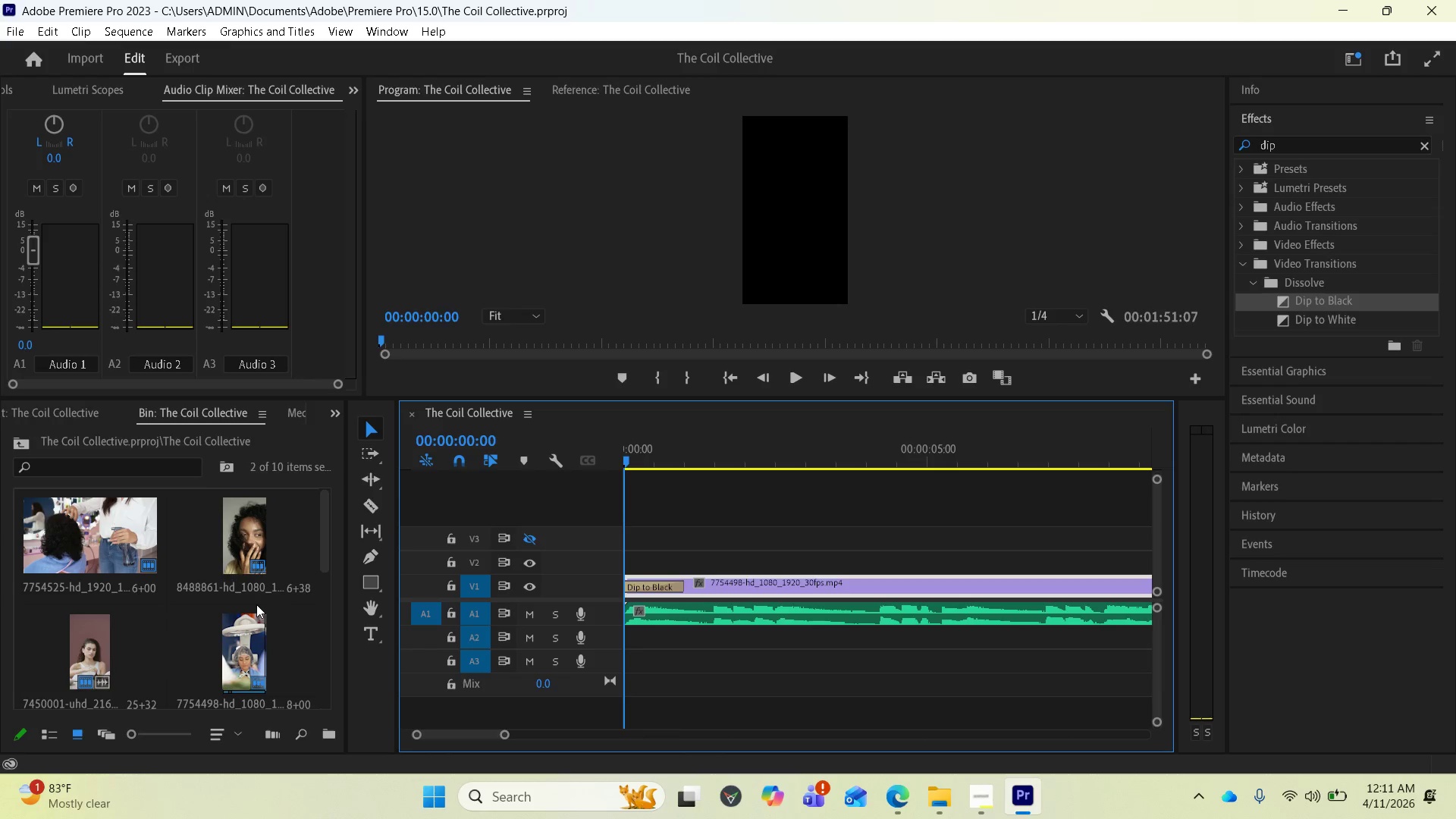 
left_click([356, 93])
 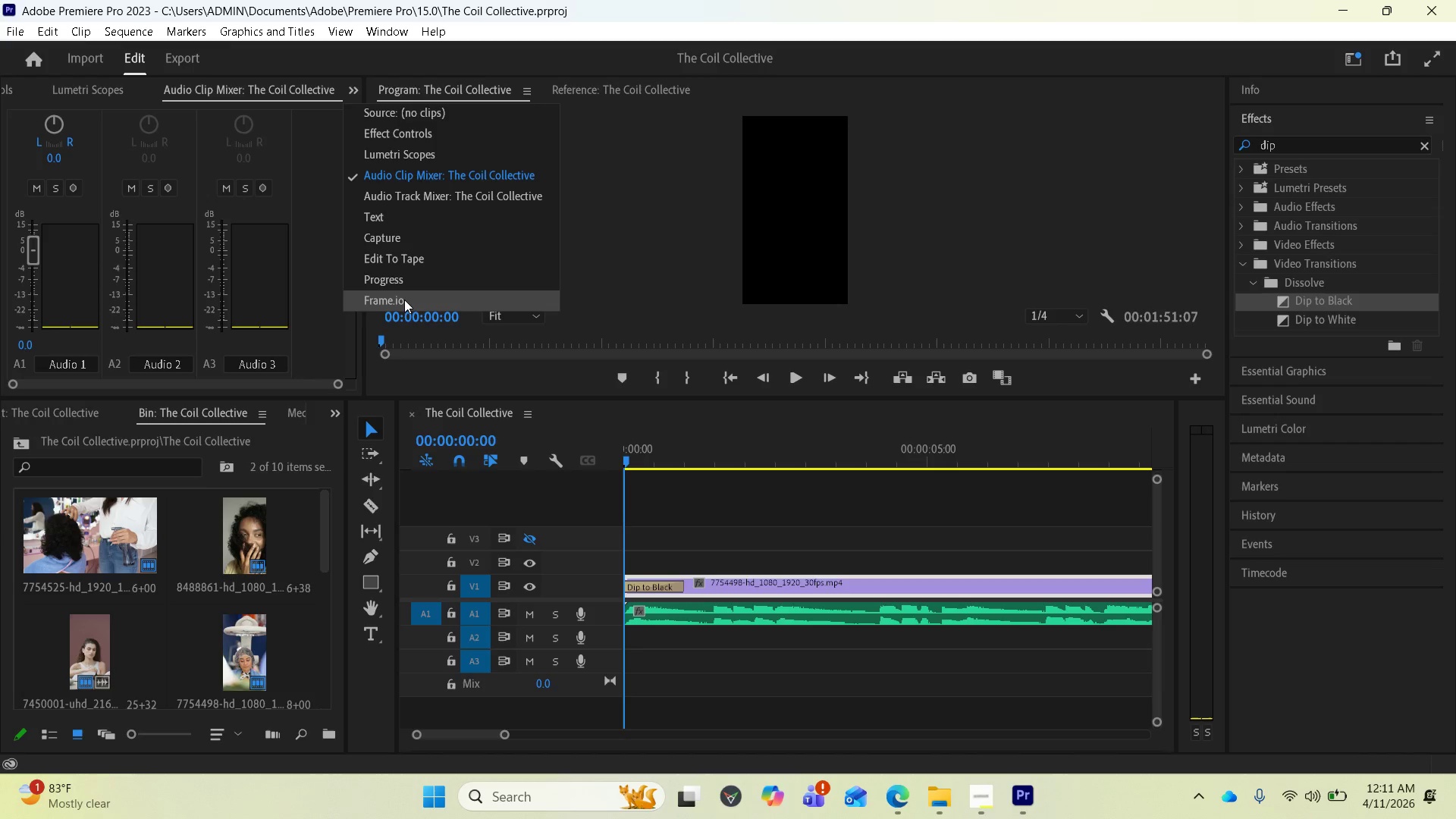 
wait(12.7)
 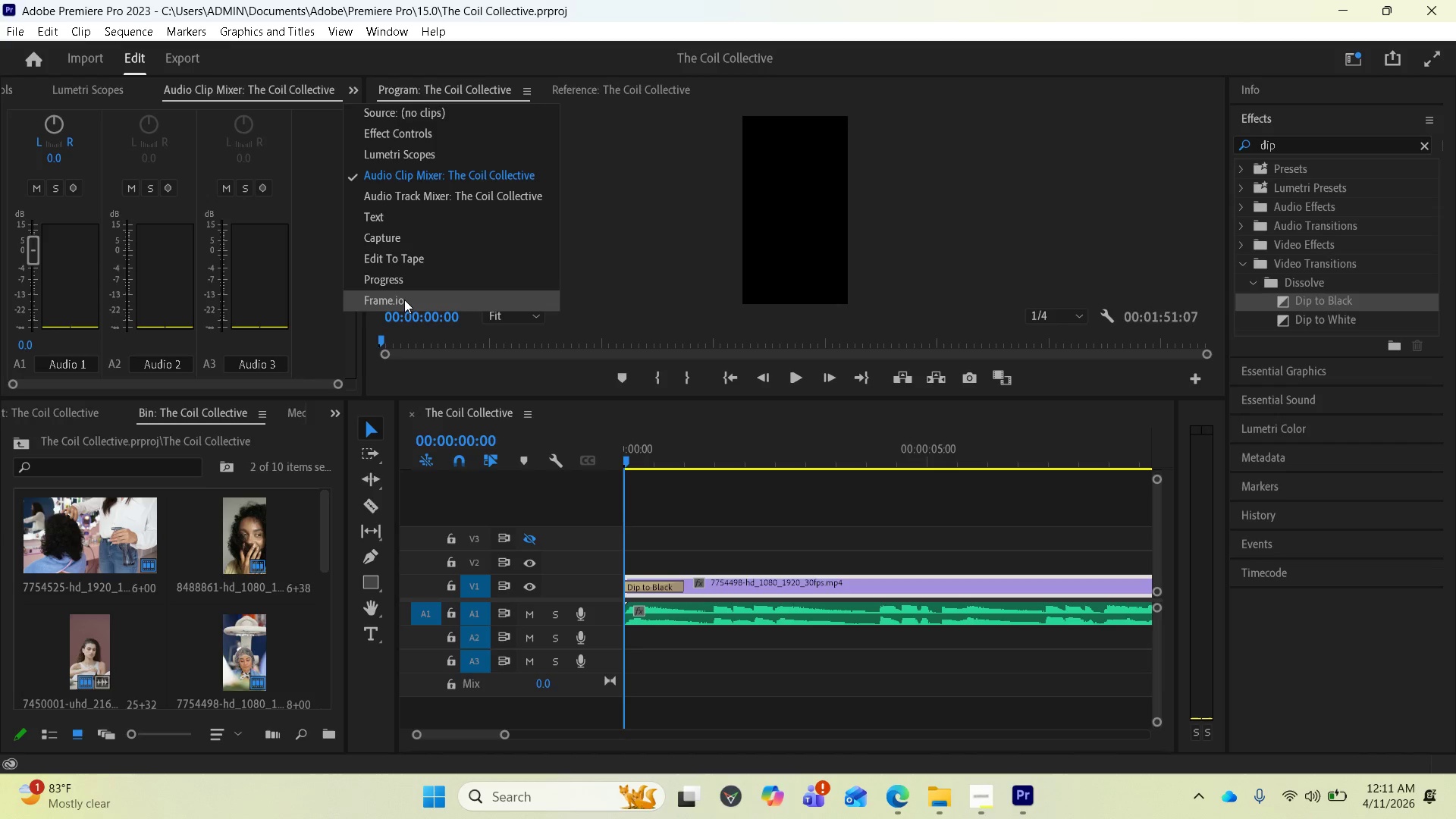 
left_click_drag(start_coordinate=[475, 173], to_coordinate=[140, 818])
 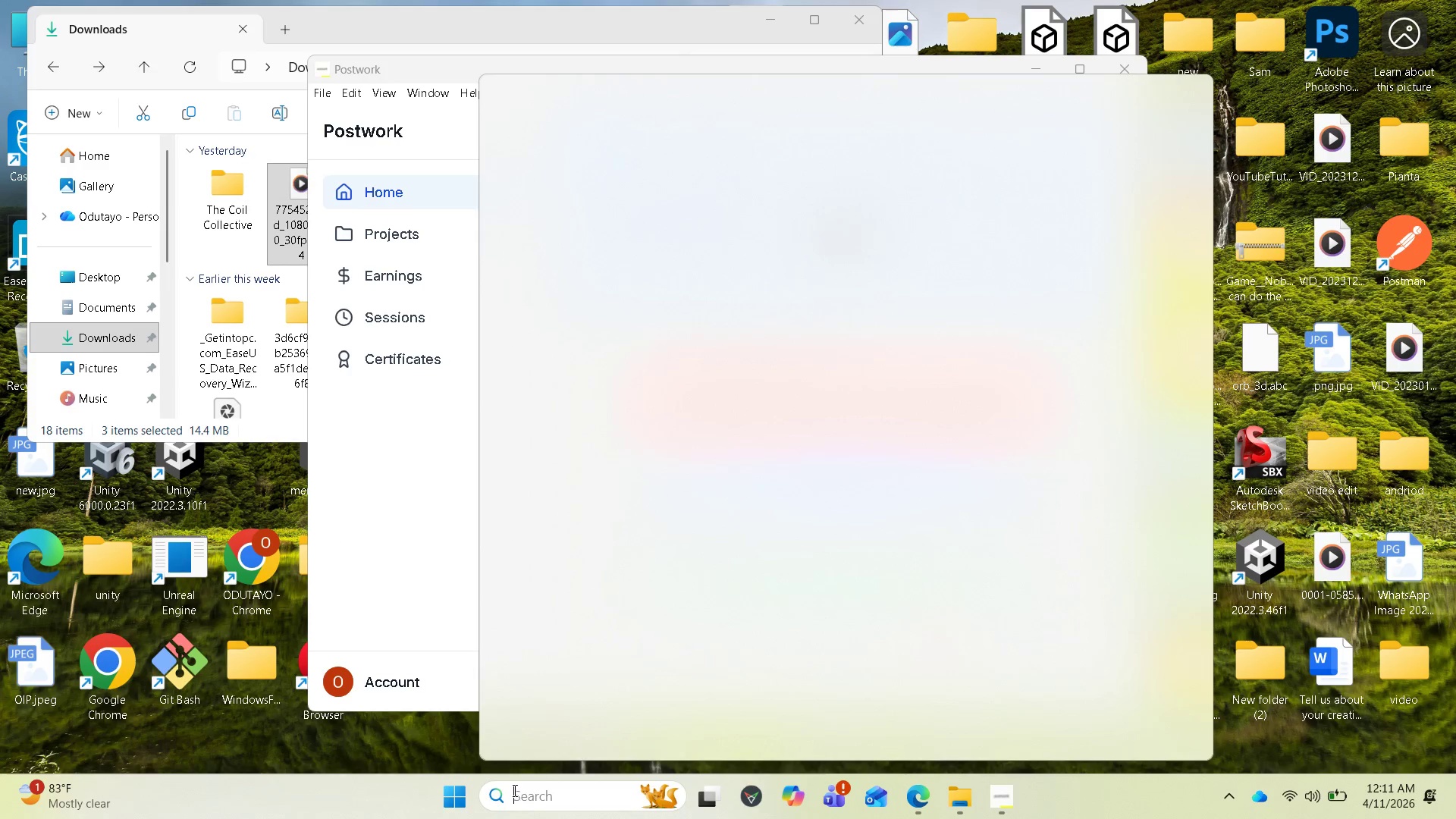 
mouse_move([543, 185])
 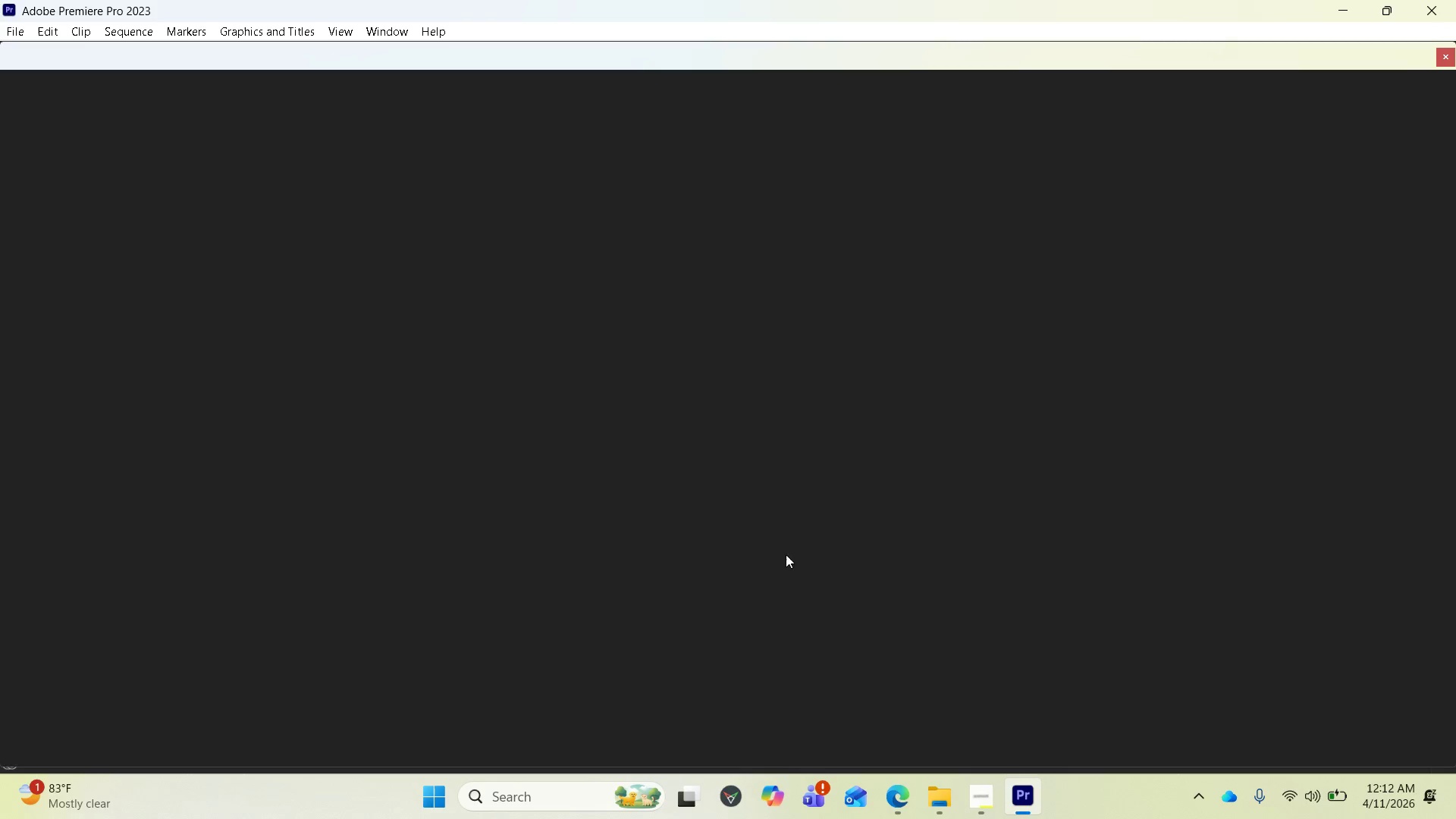 
wait(25.28)
 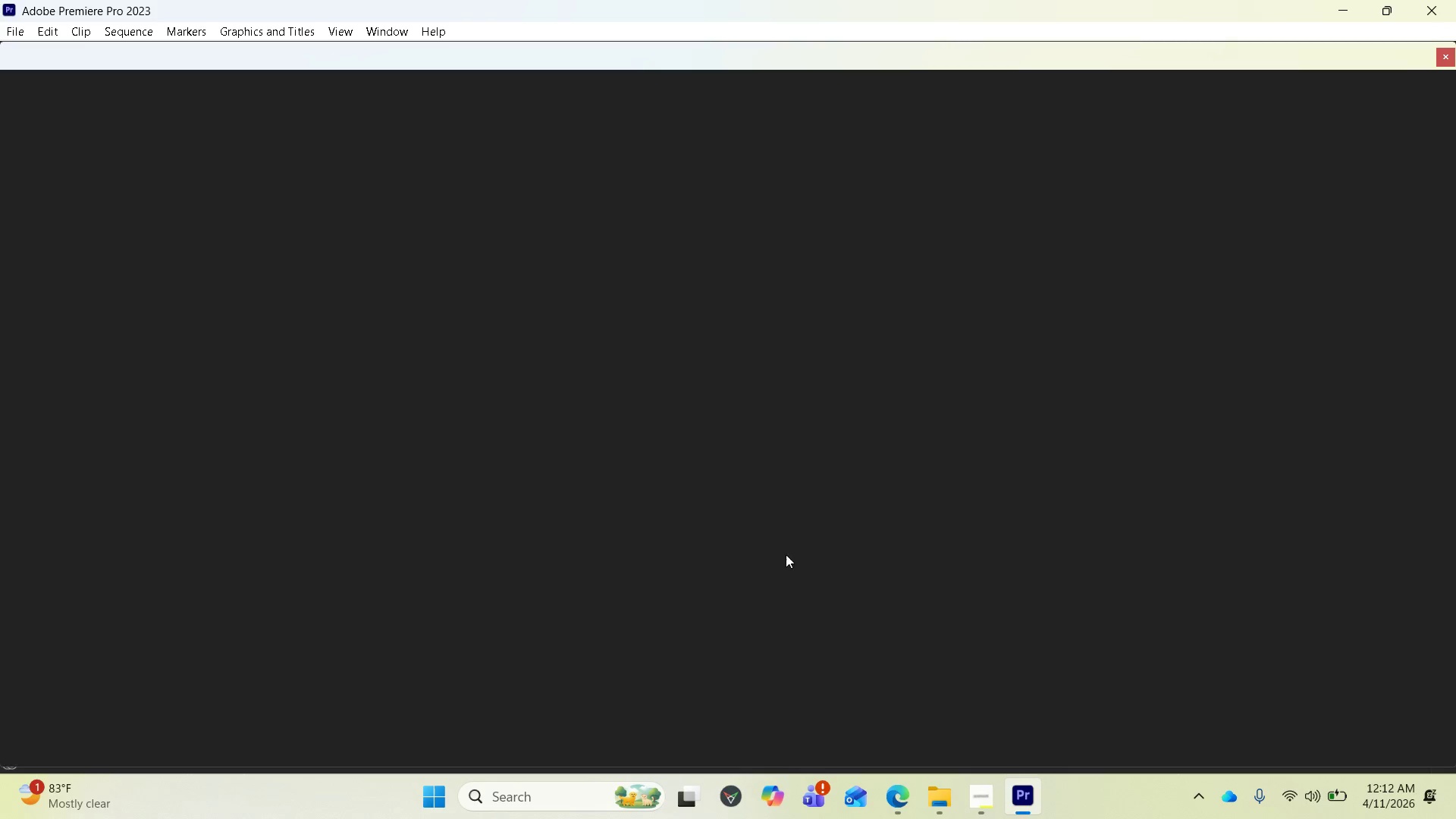 
left_click([9, 33])
 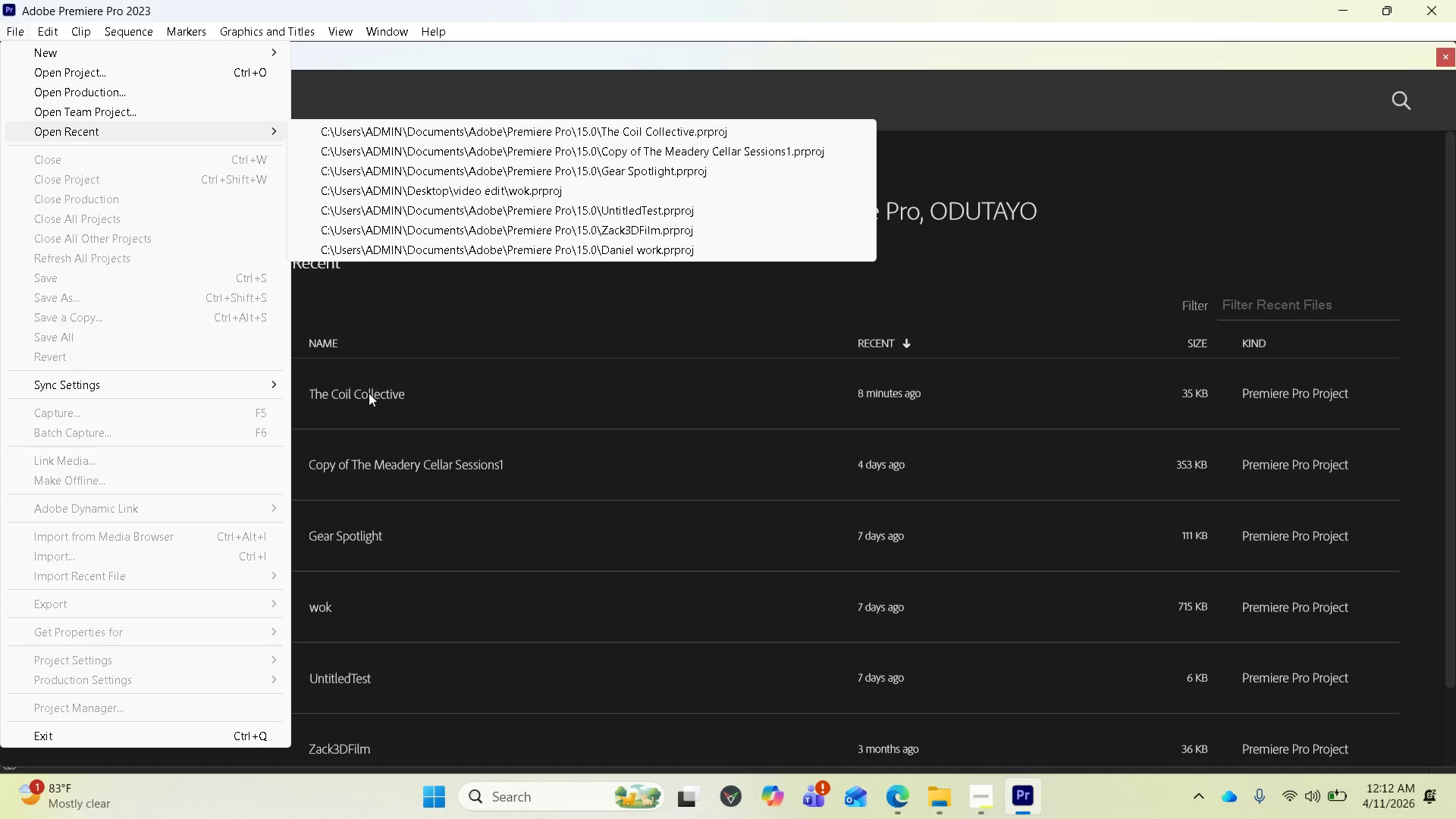 
wait(29.88)
 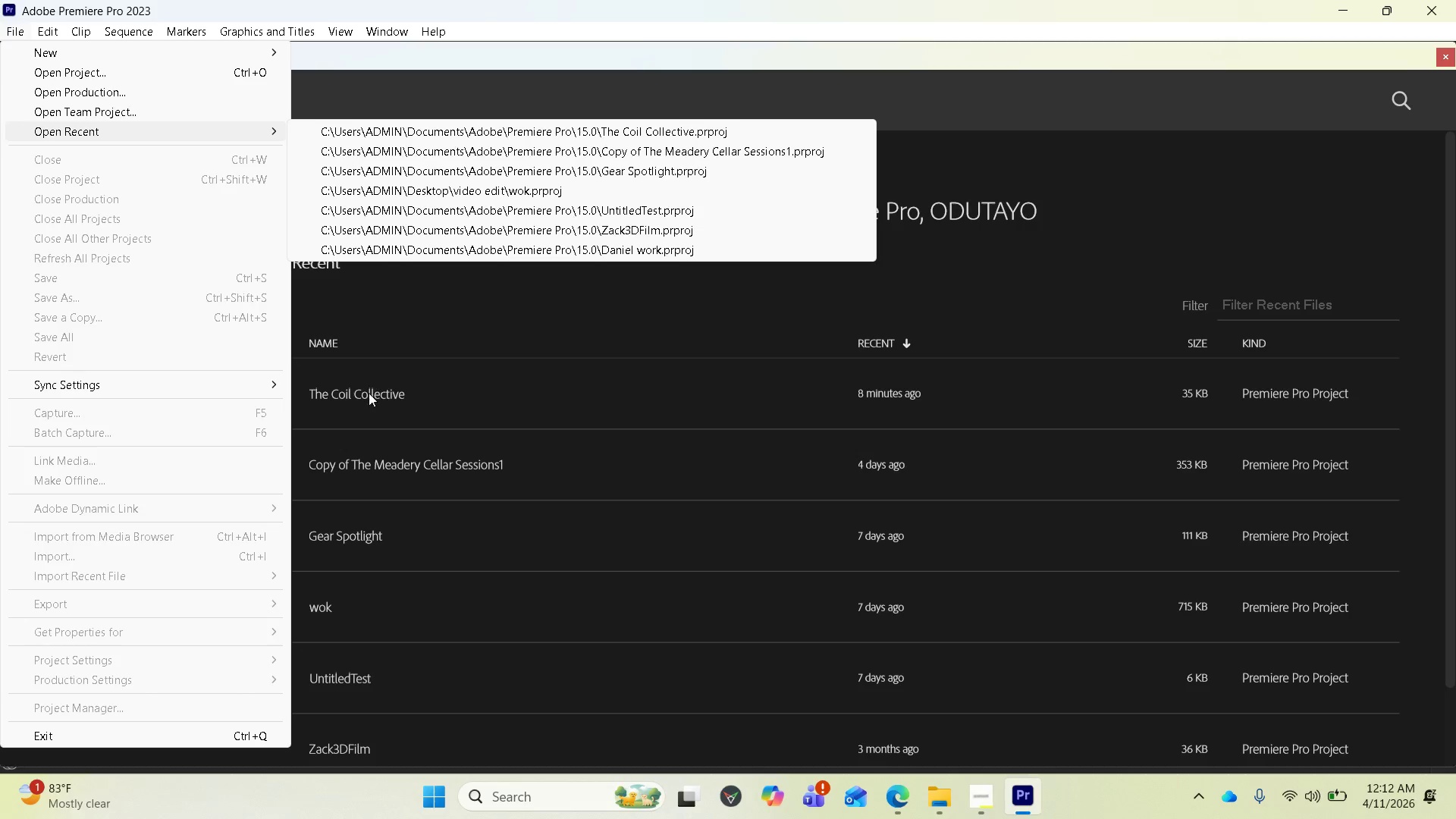 
mouse_move([47, 30])
 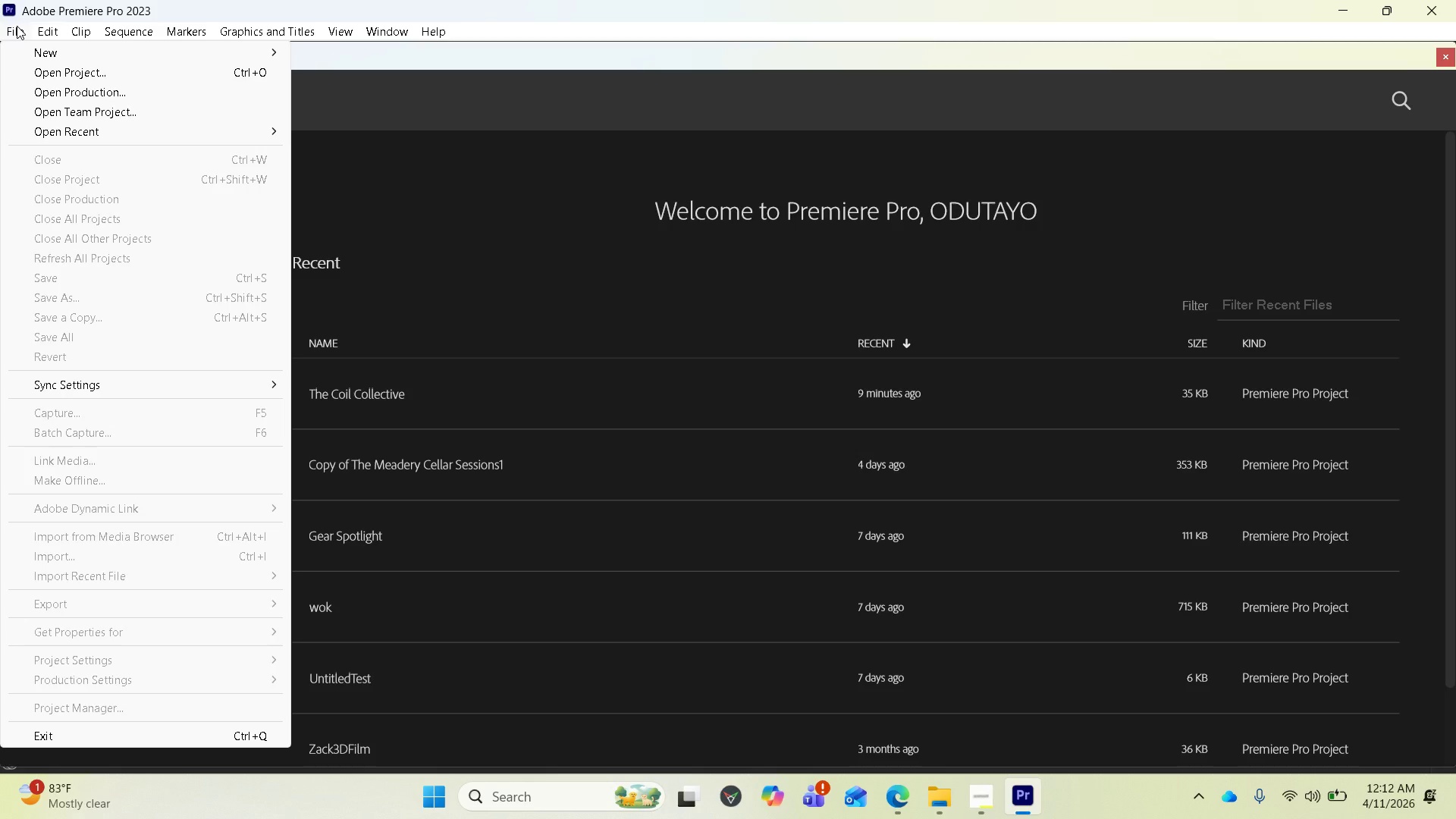 
wait(14.5)
 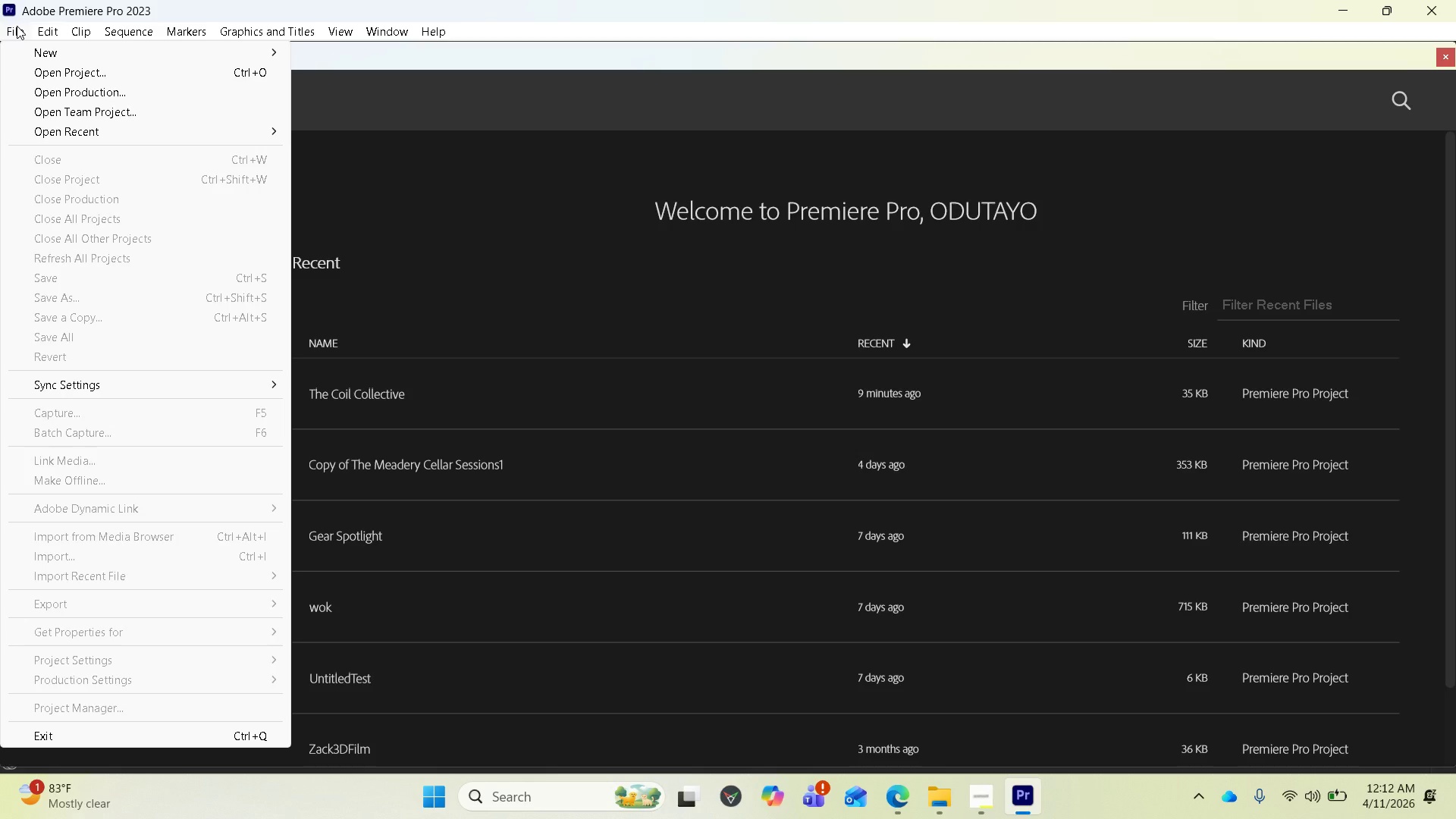 
left_click([358, 384])
 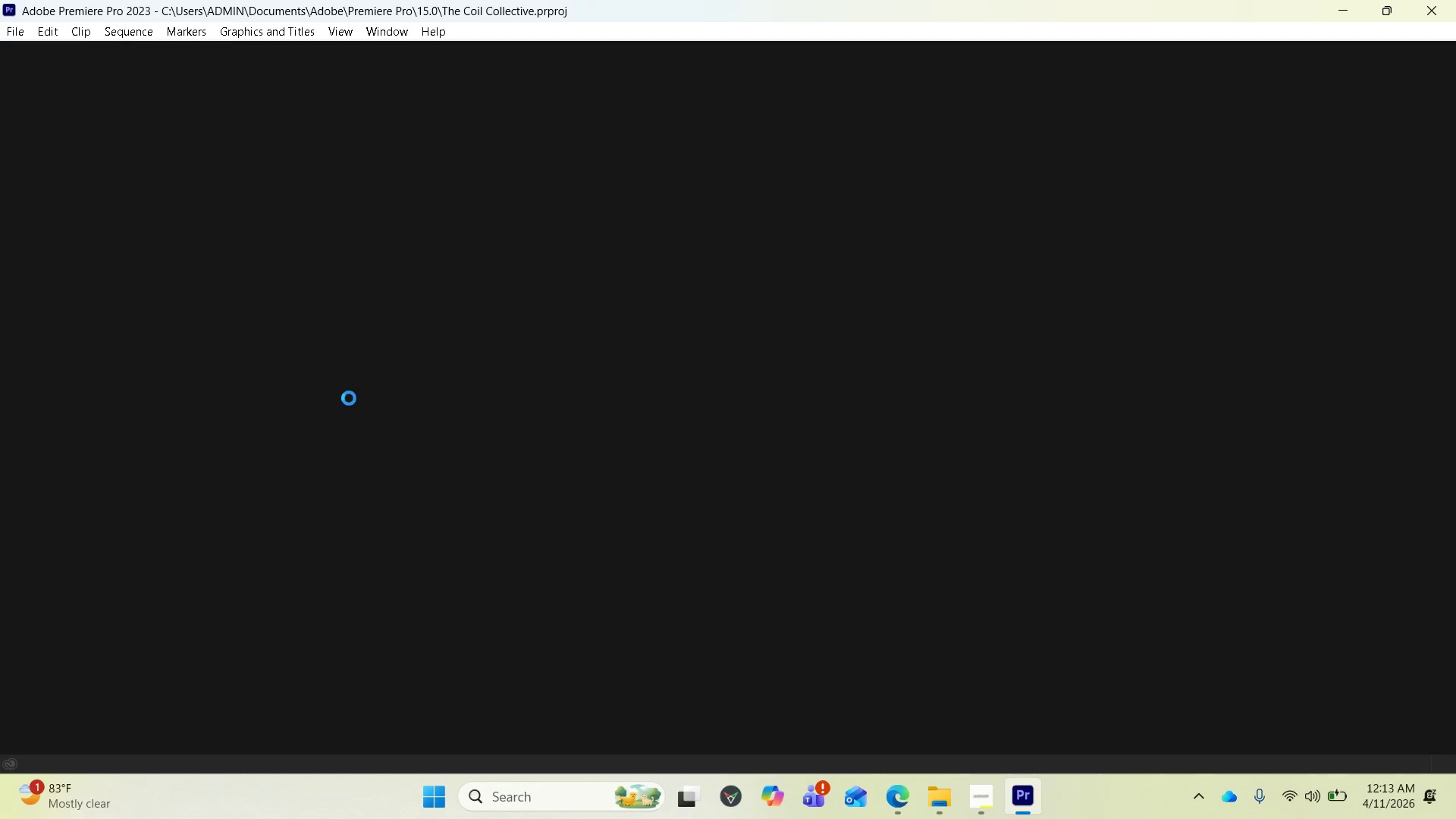 
wait(7.04)
 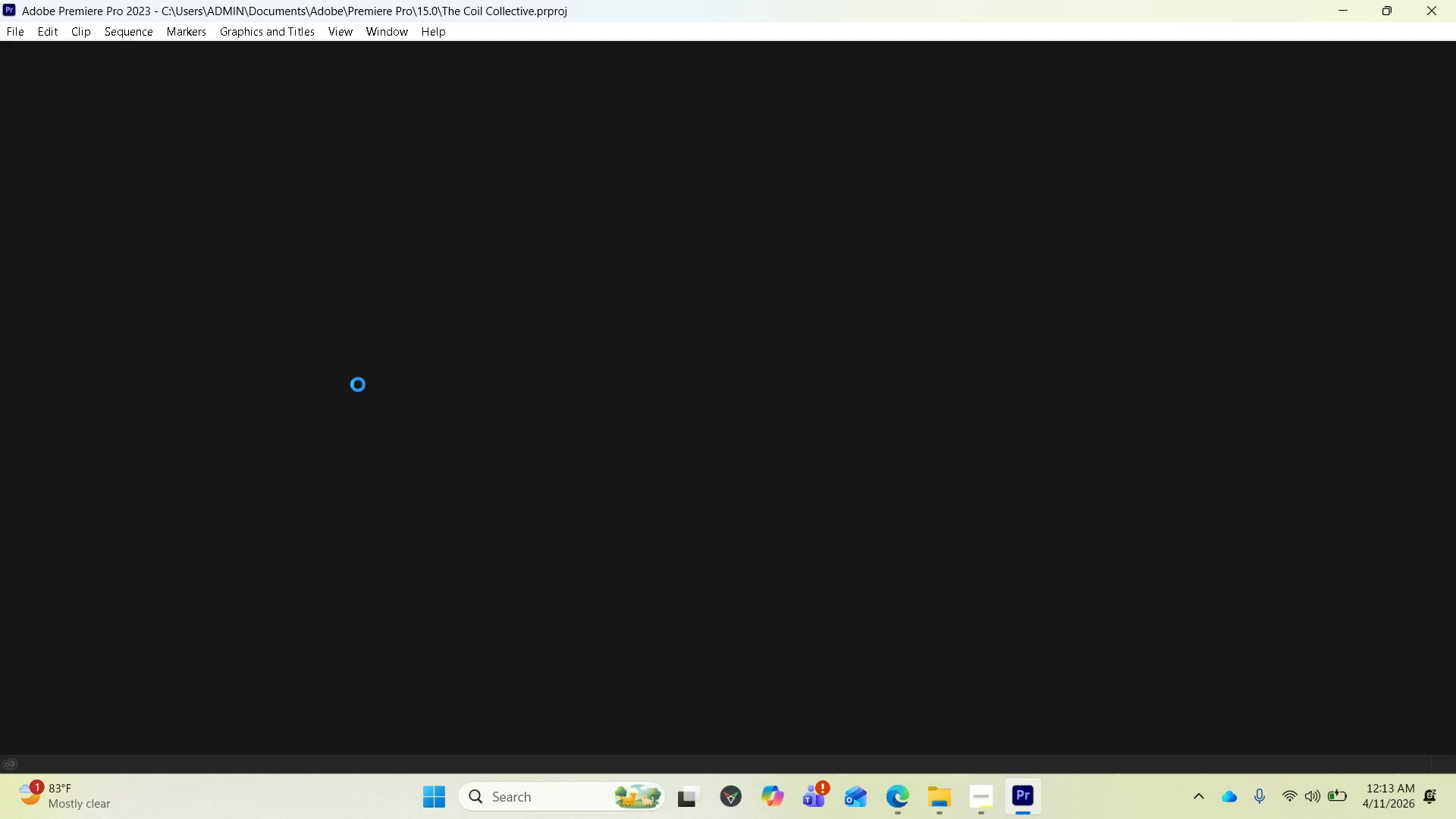 
mouse_move([325, 403])
 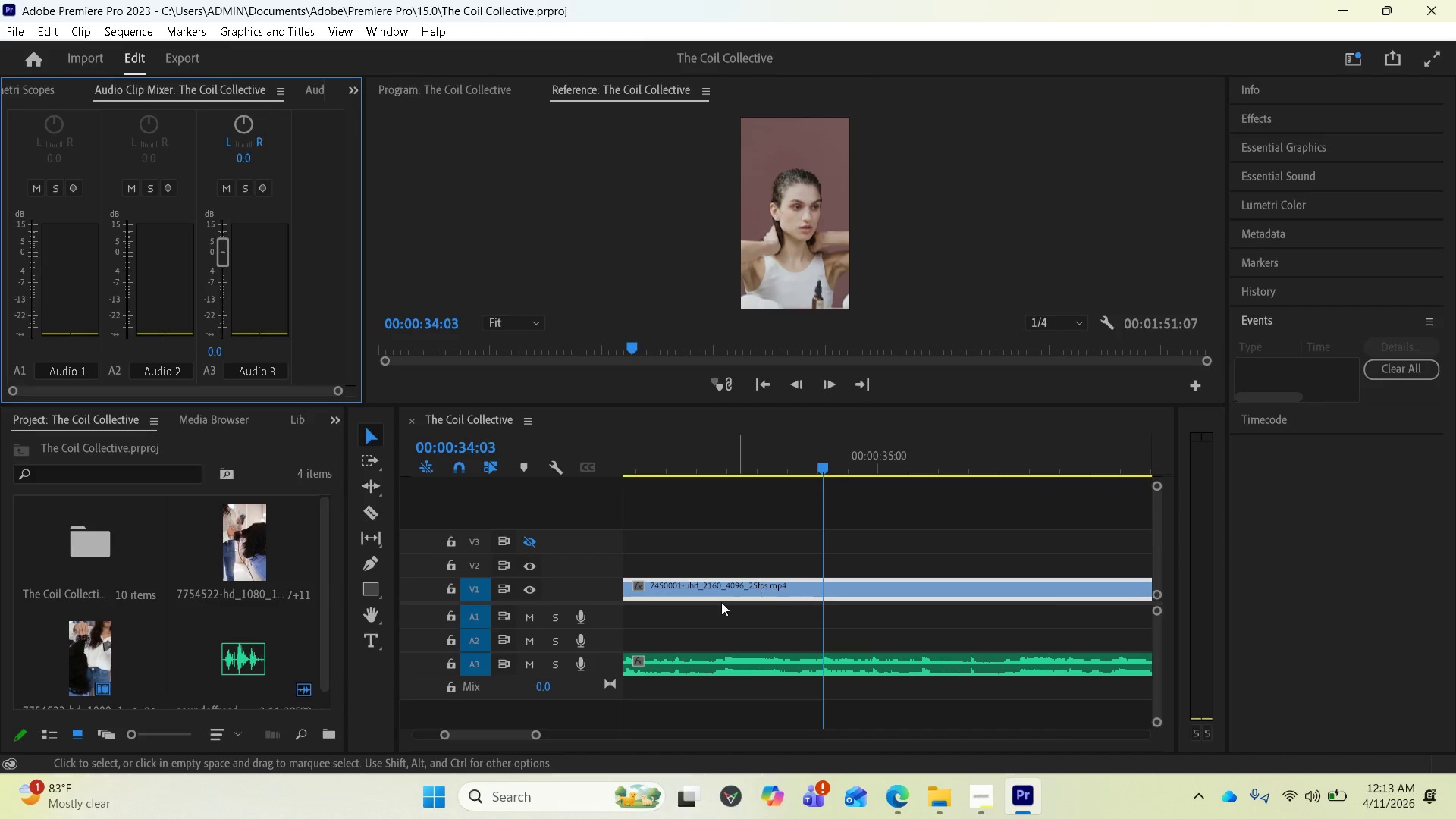 
scroll: coordinate [670, 556], scroll_direction: up, amount: 73.0
 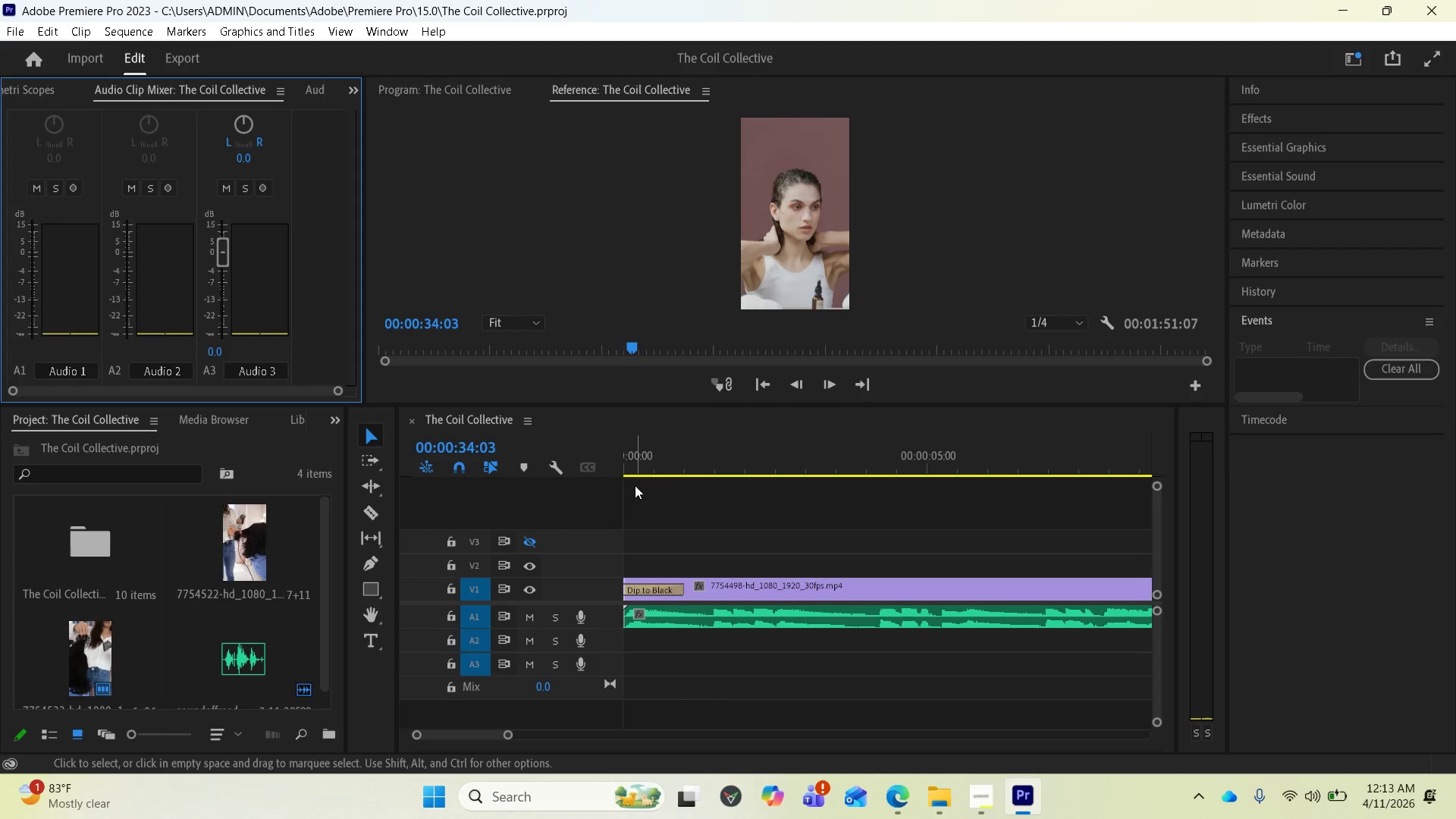 
left_click([662, 466])
 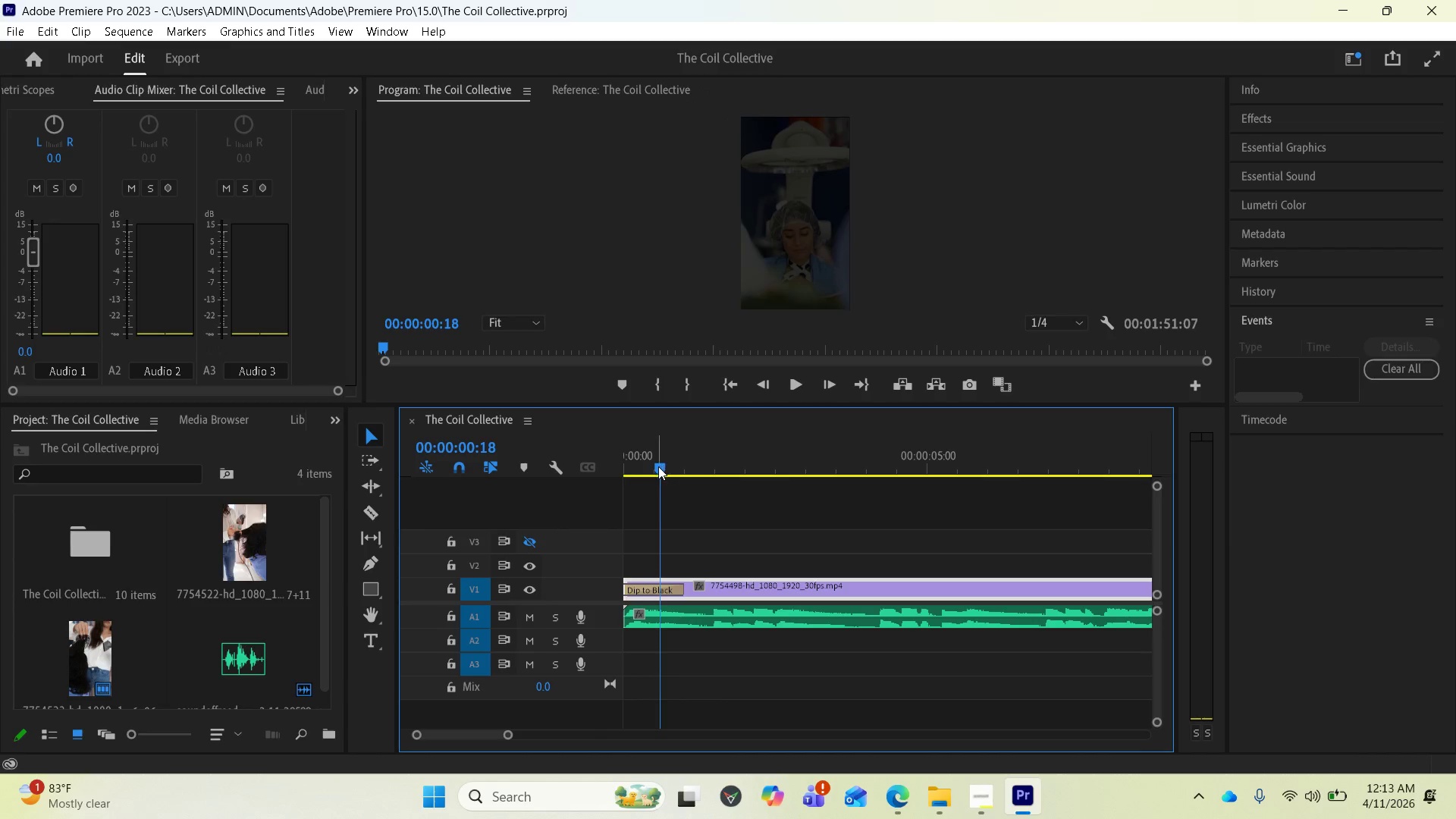 
left_click_drag(start_coordinate=[656, 467], to_coordinate=[609, 481])
 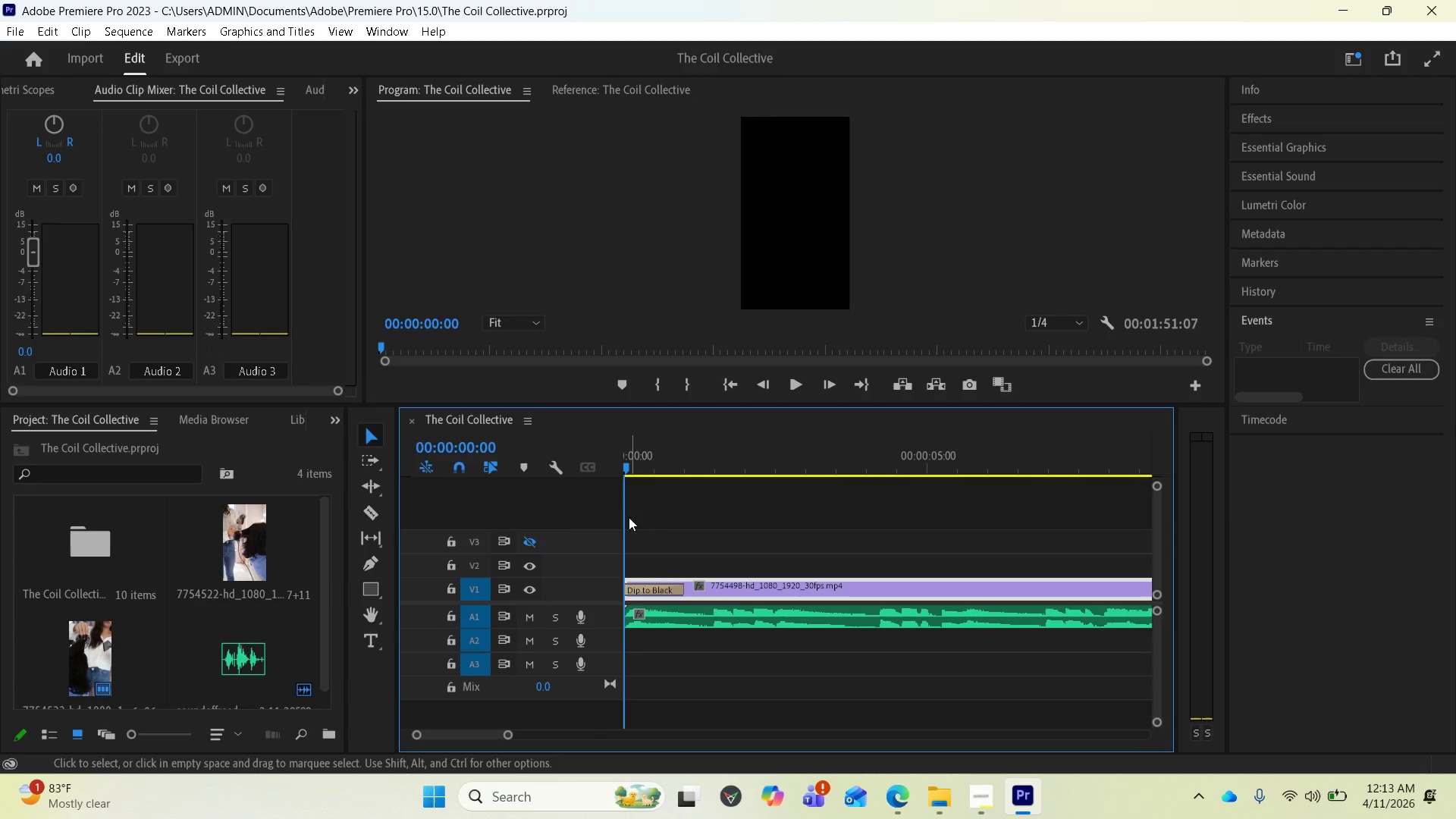 
scroll: coordinate [656, 541], scroll_direction: up, amount: 3.0
 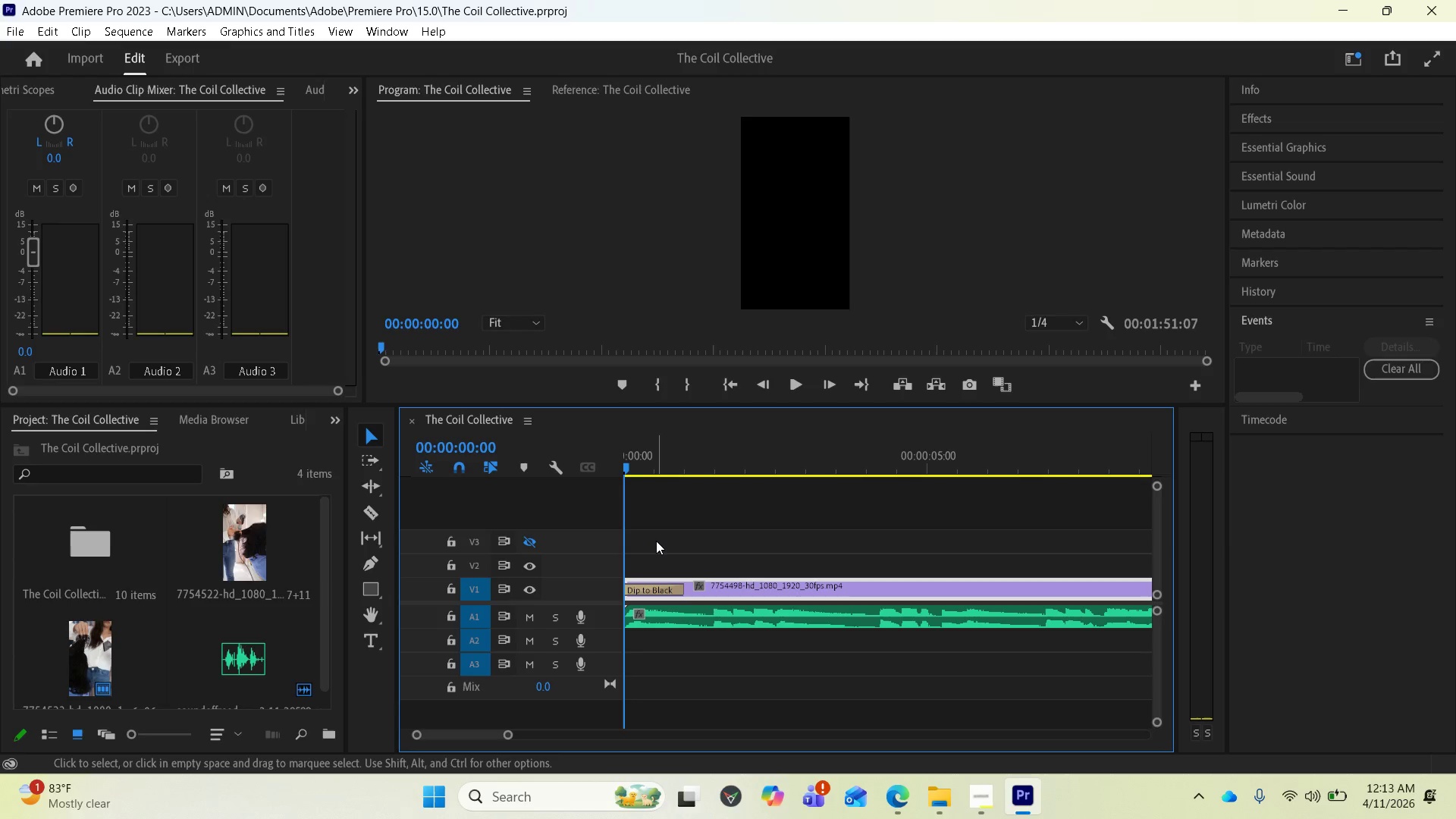 
key(Space)
 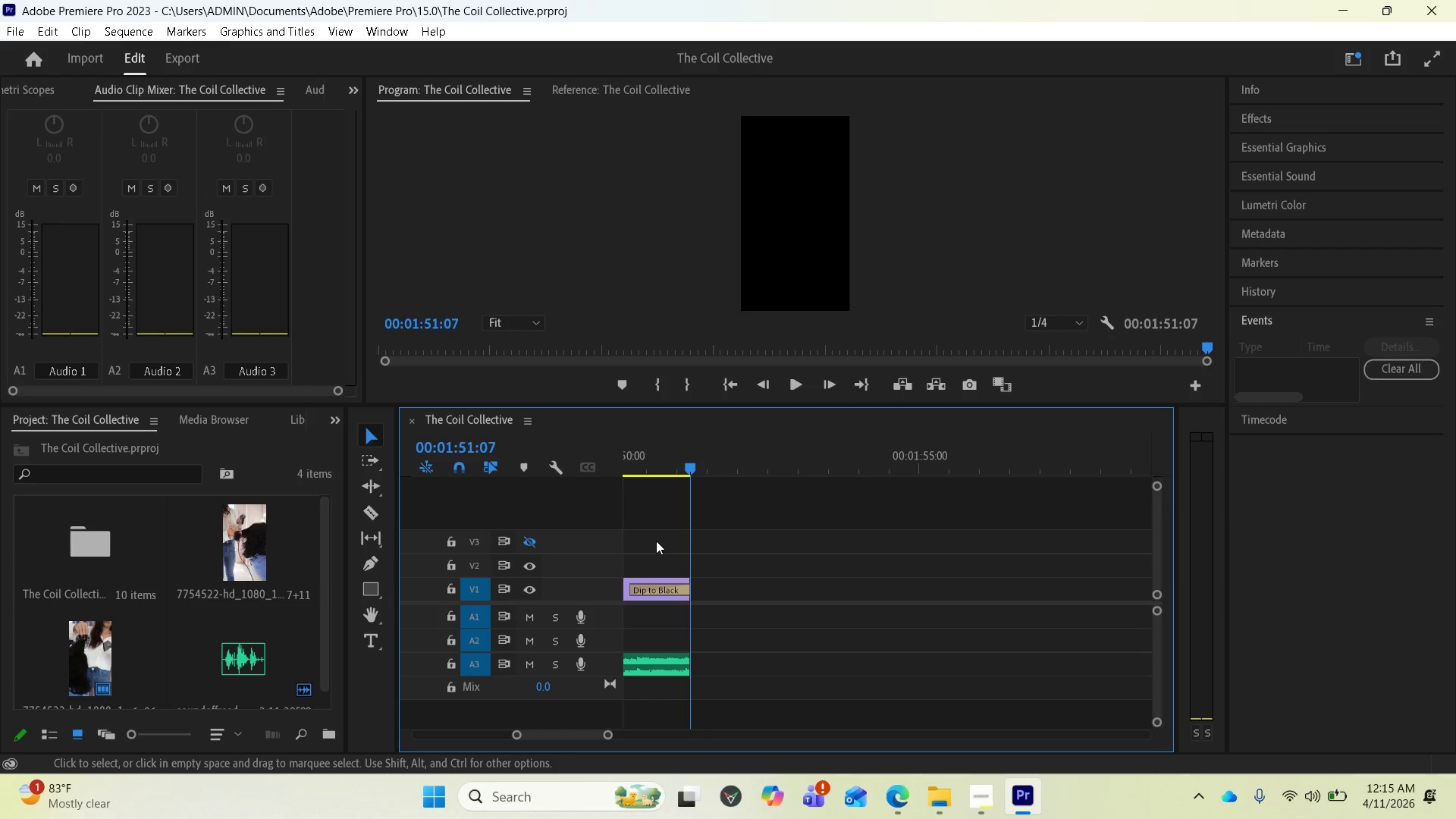 
wait(125.06)
 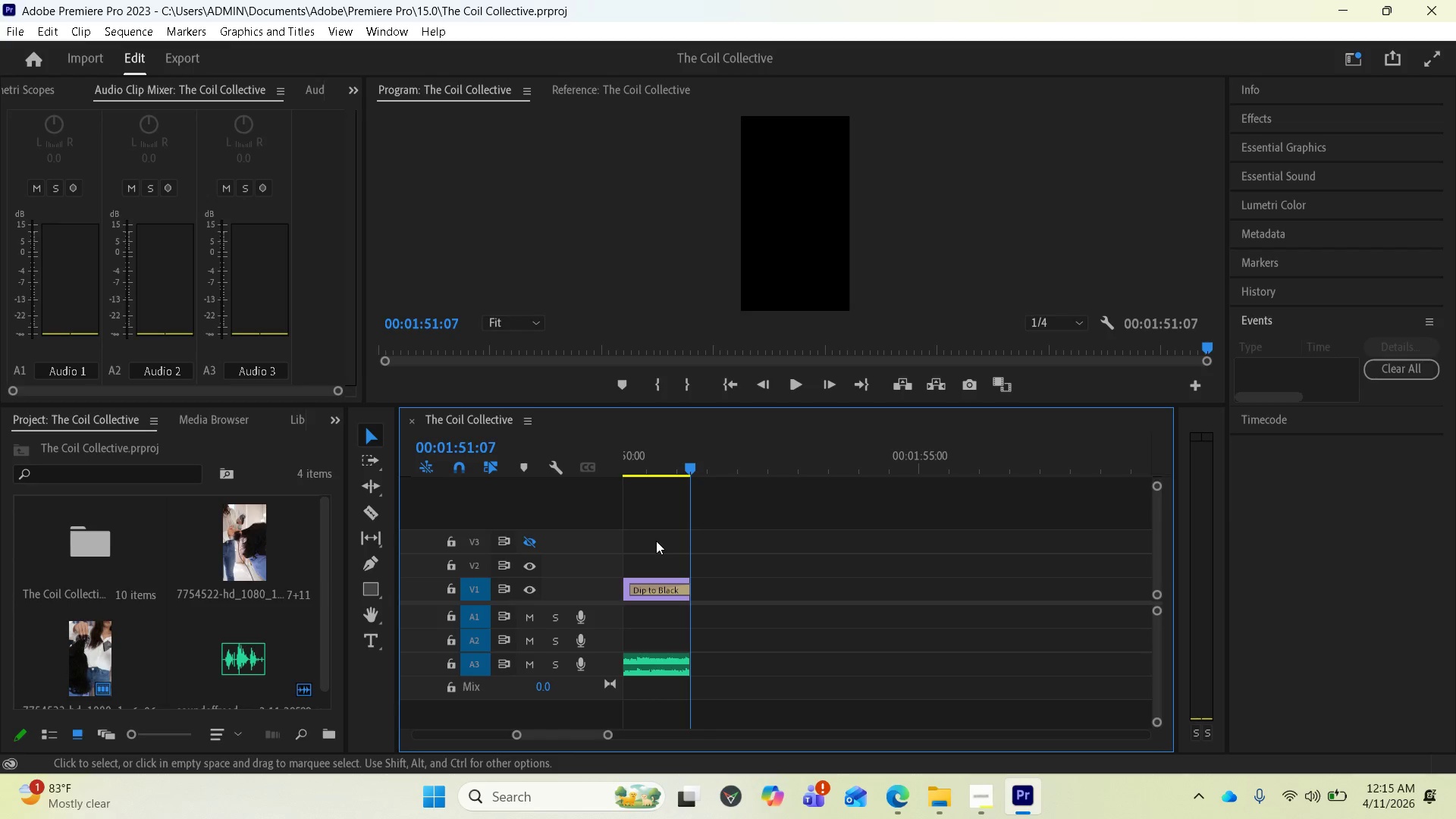 
key(Space)
 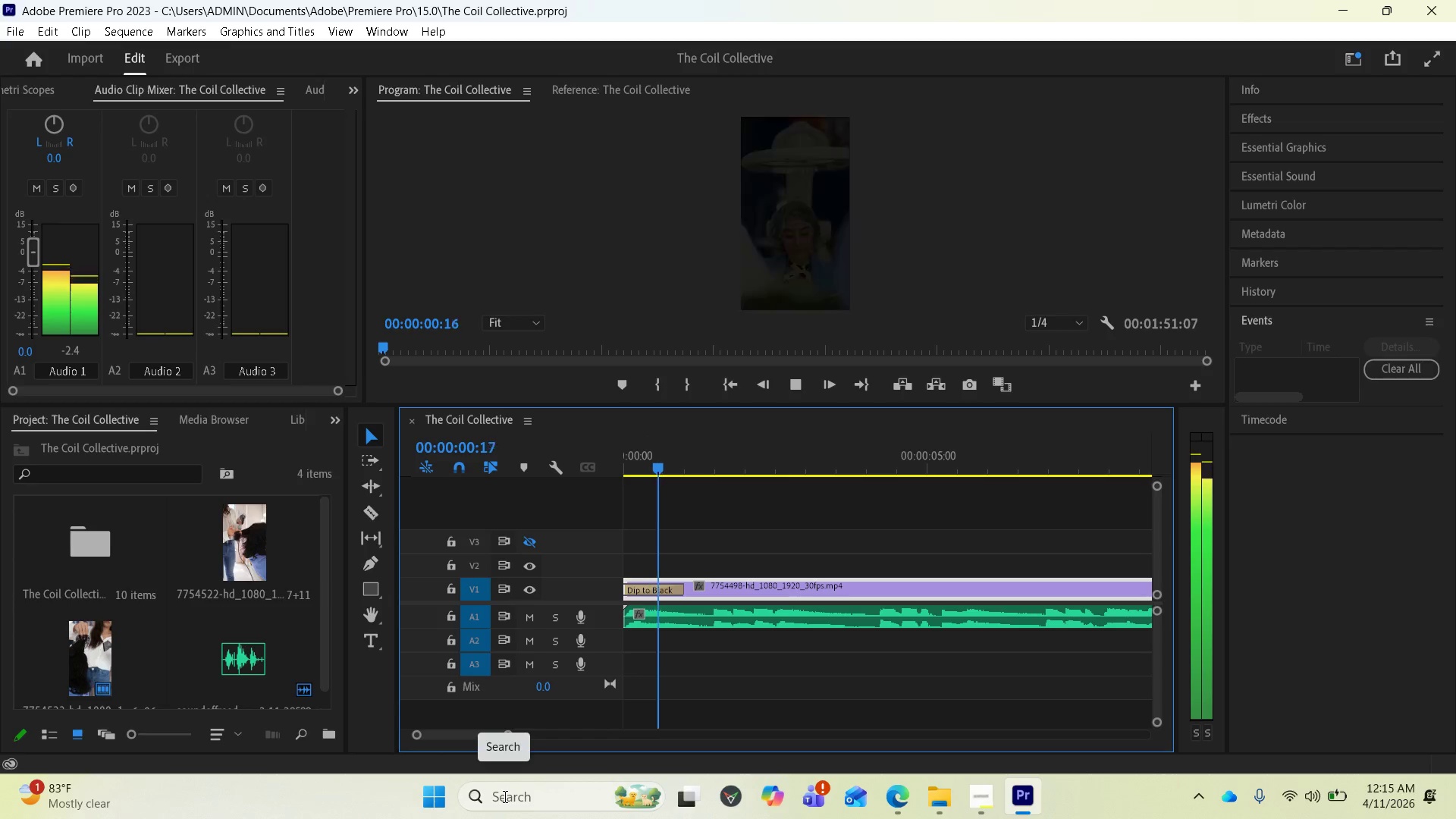 
key(Space)
 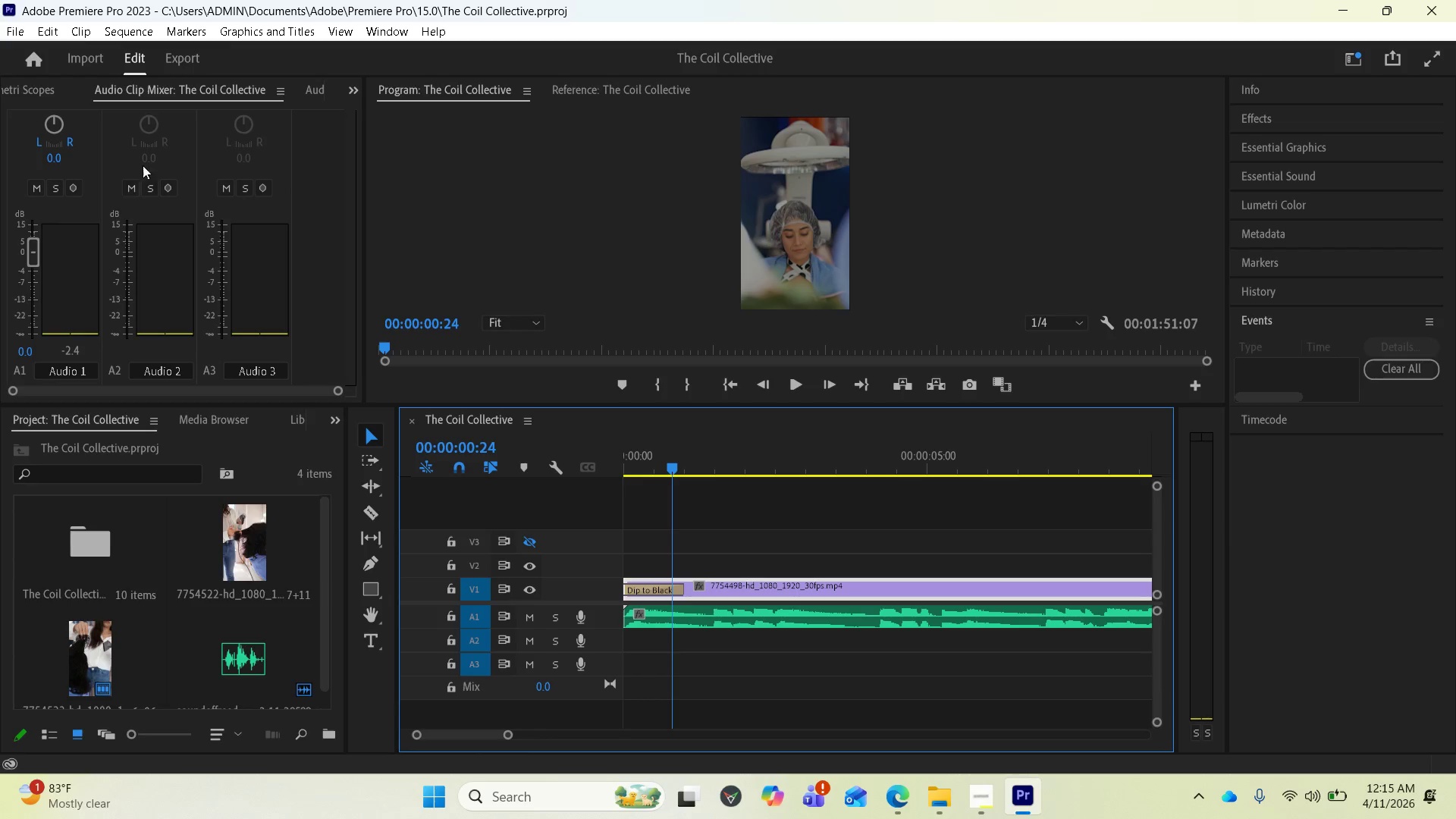 
wait(6.42)
 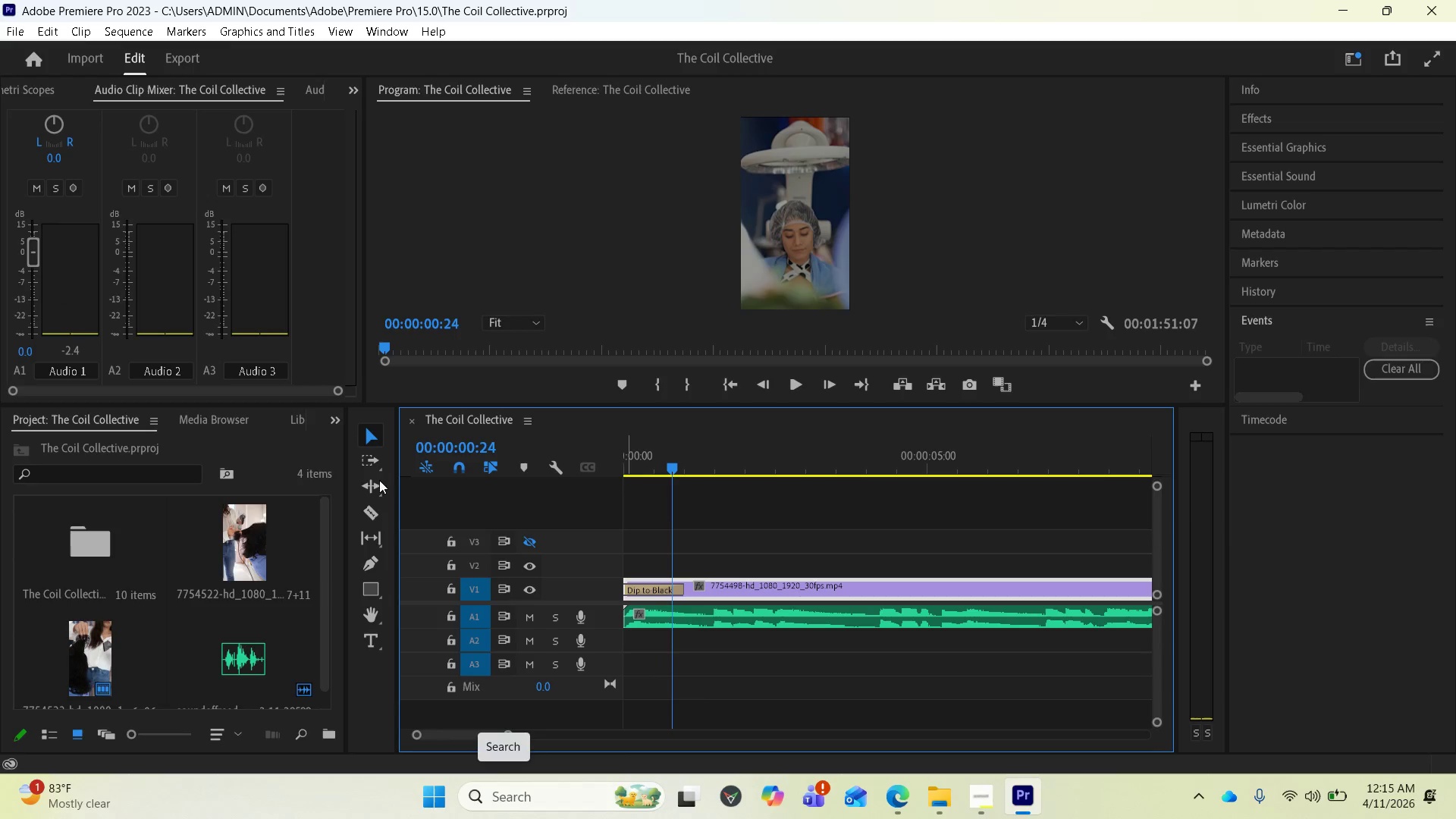 
left_click([219, 127])